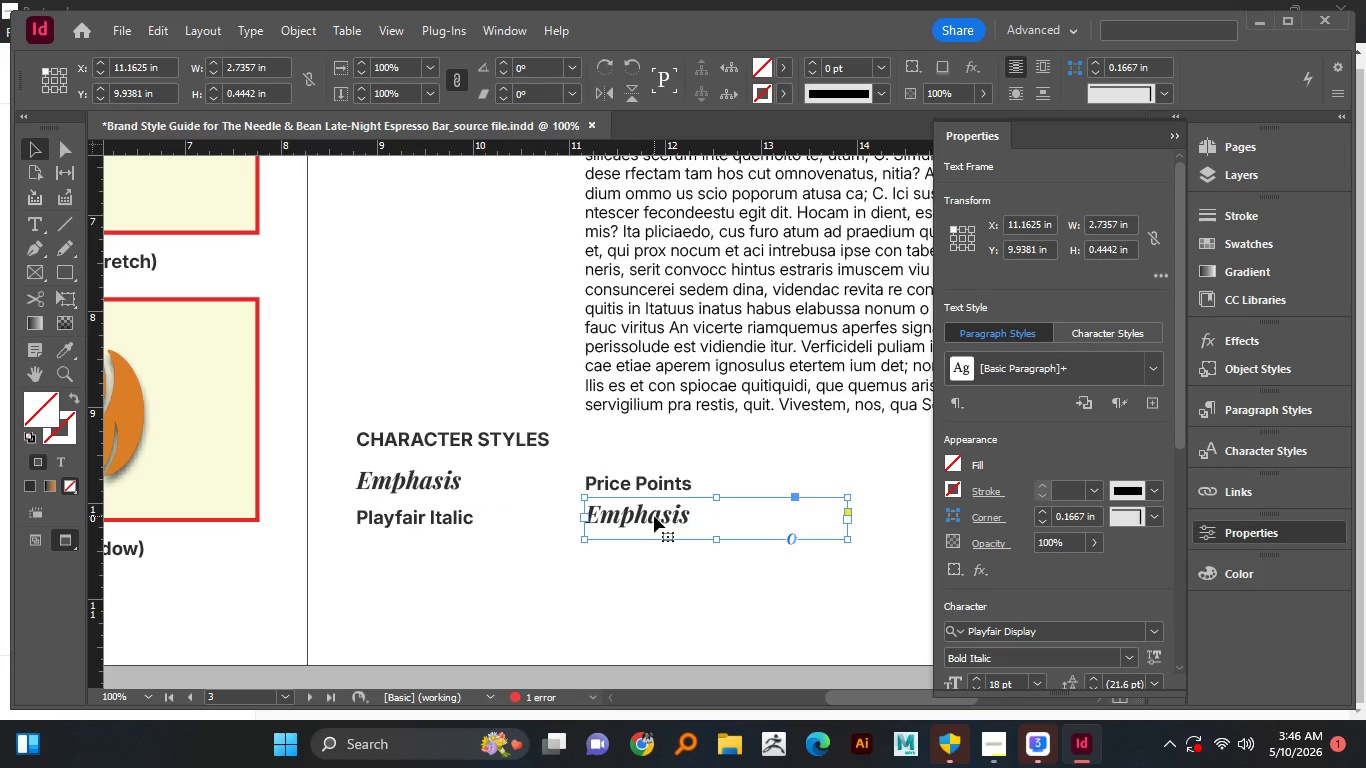 
double_click([654, 516])
 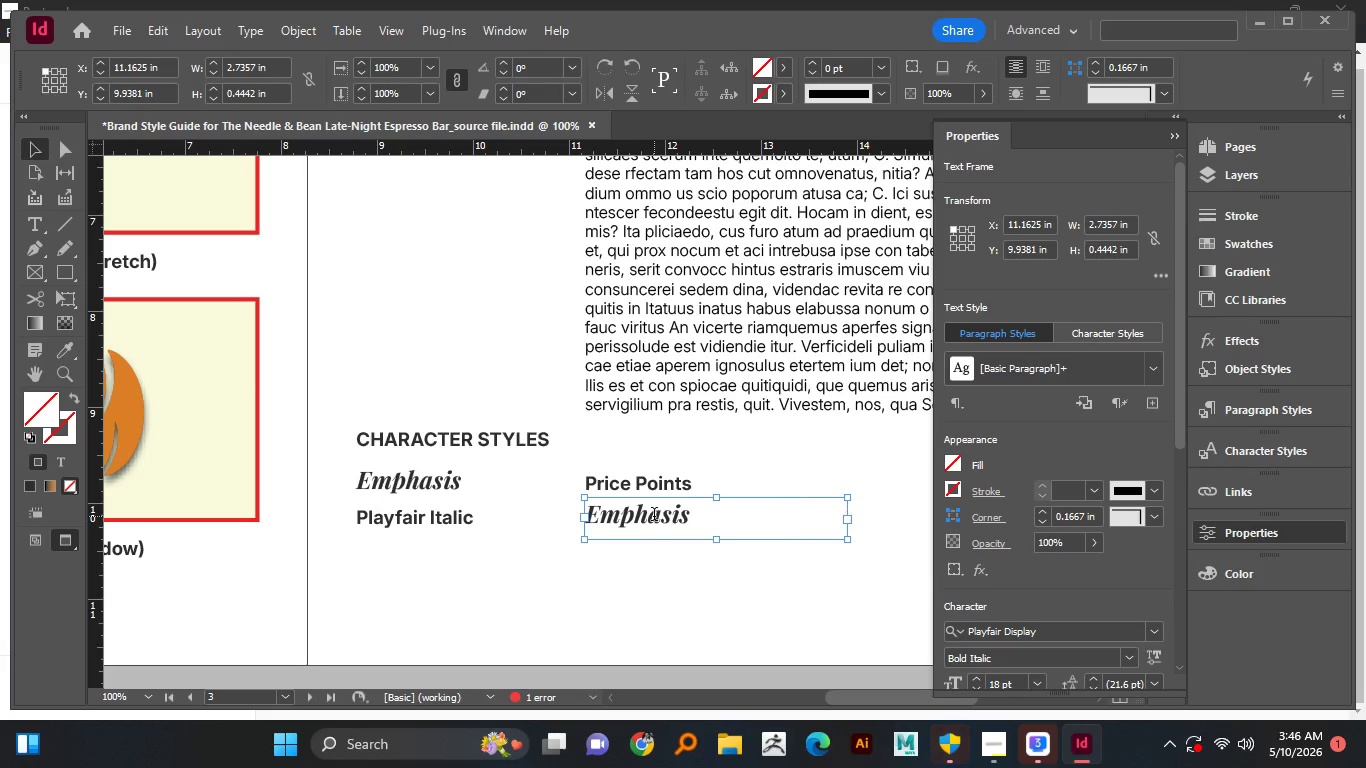 
key(Control+A)
 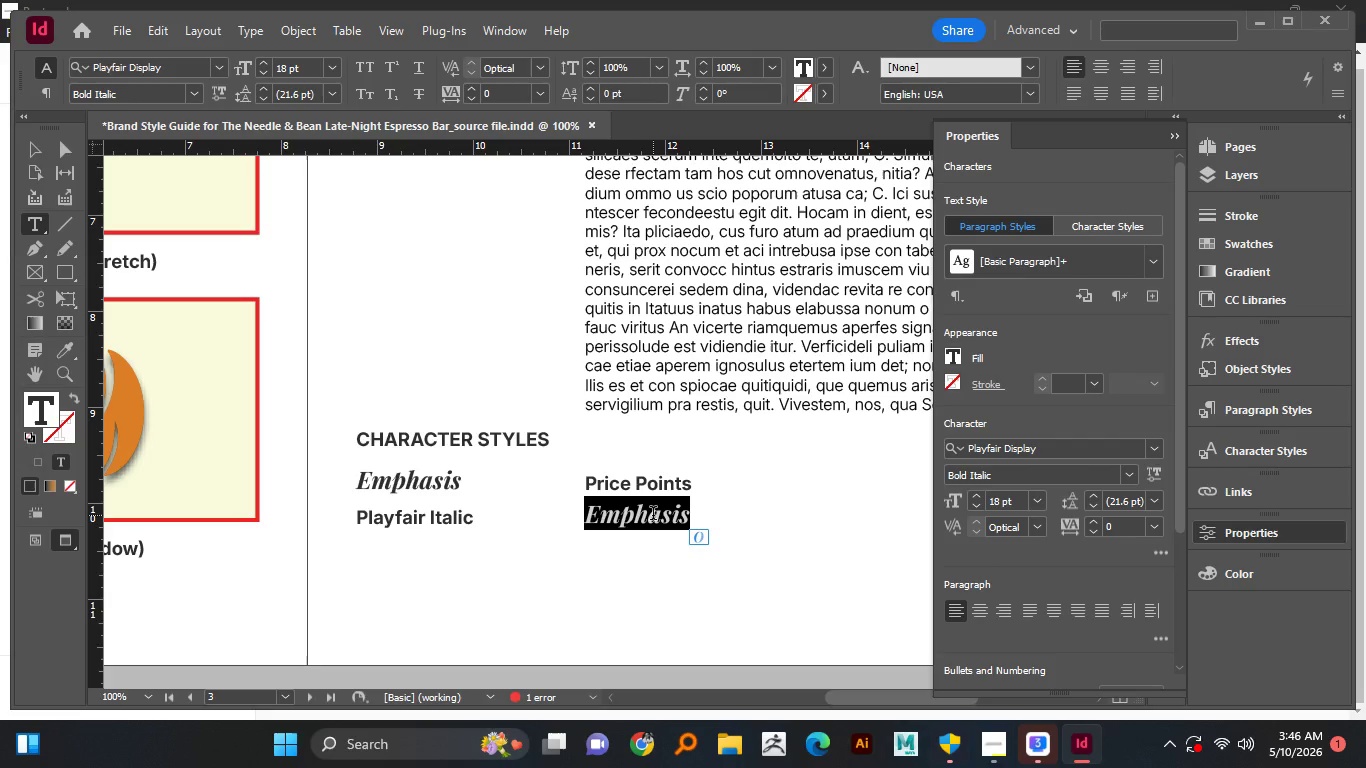 
key(Shift+4)
 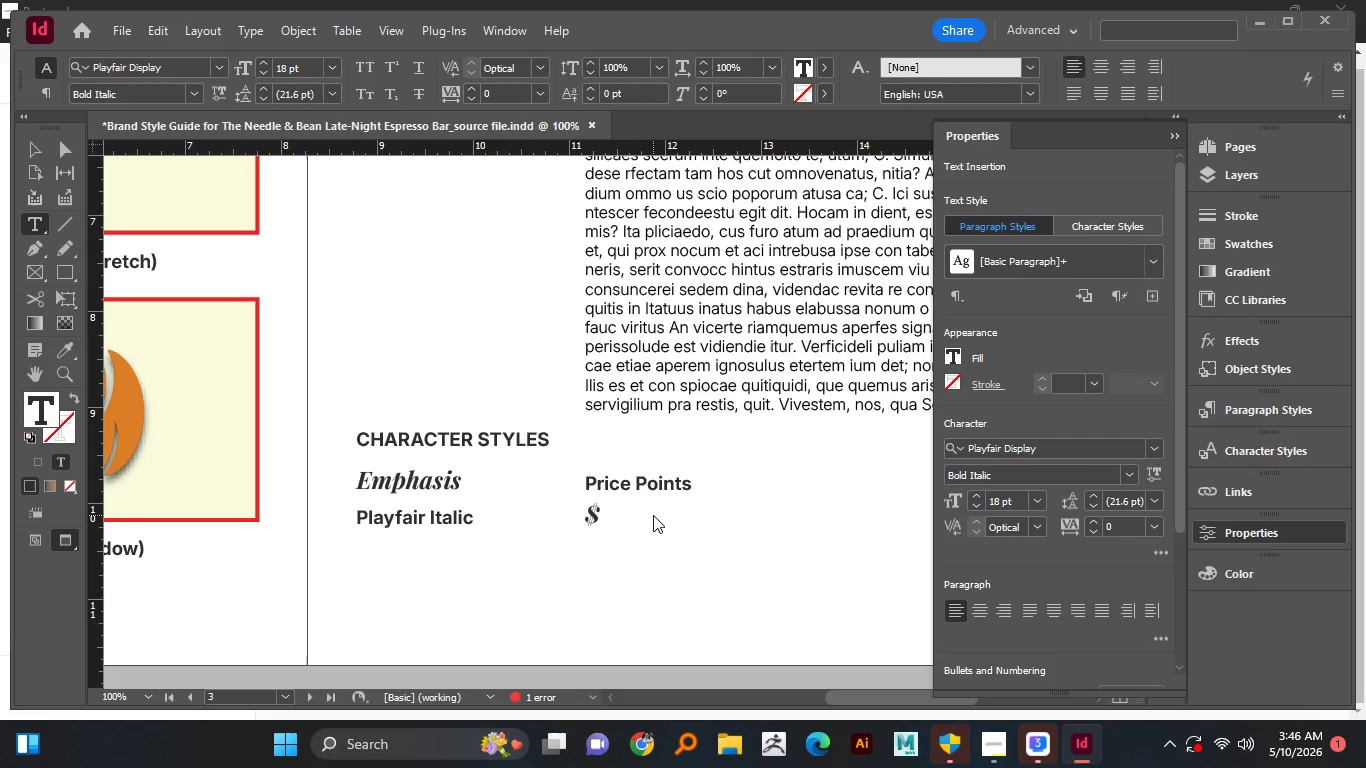 
key(Numpad1)
 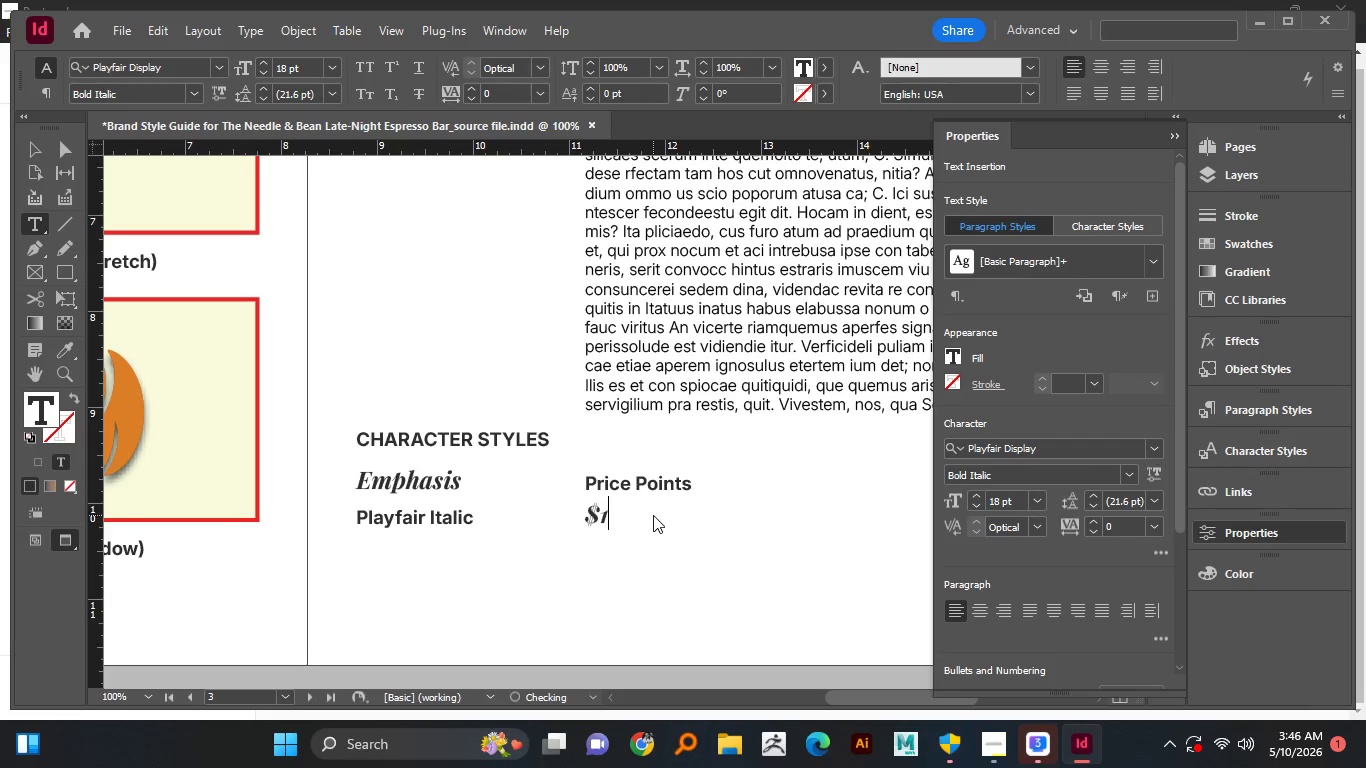 
key(Numpad3)
 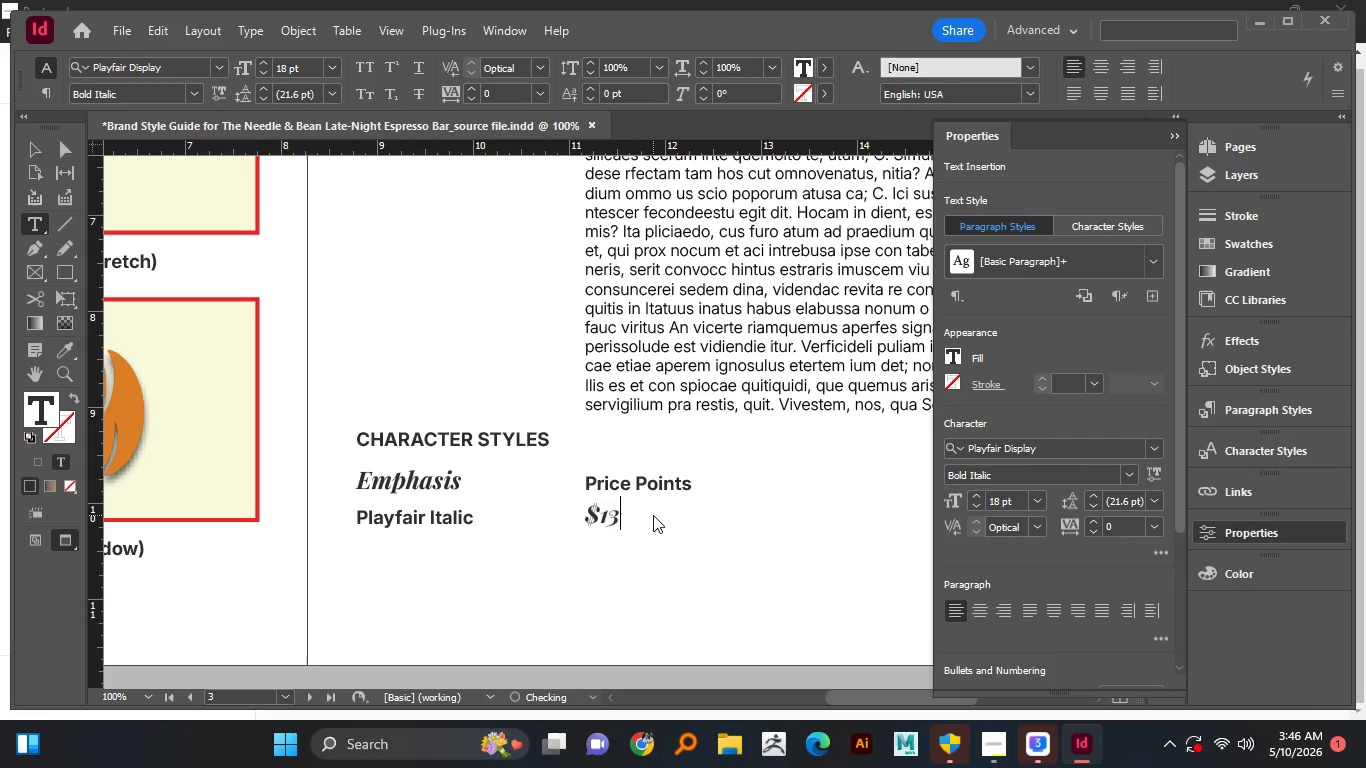 
key(NumpadDecimal)
 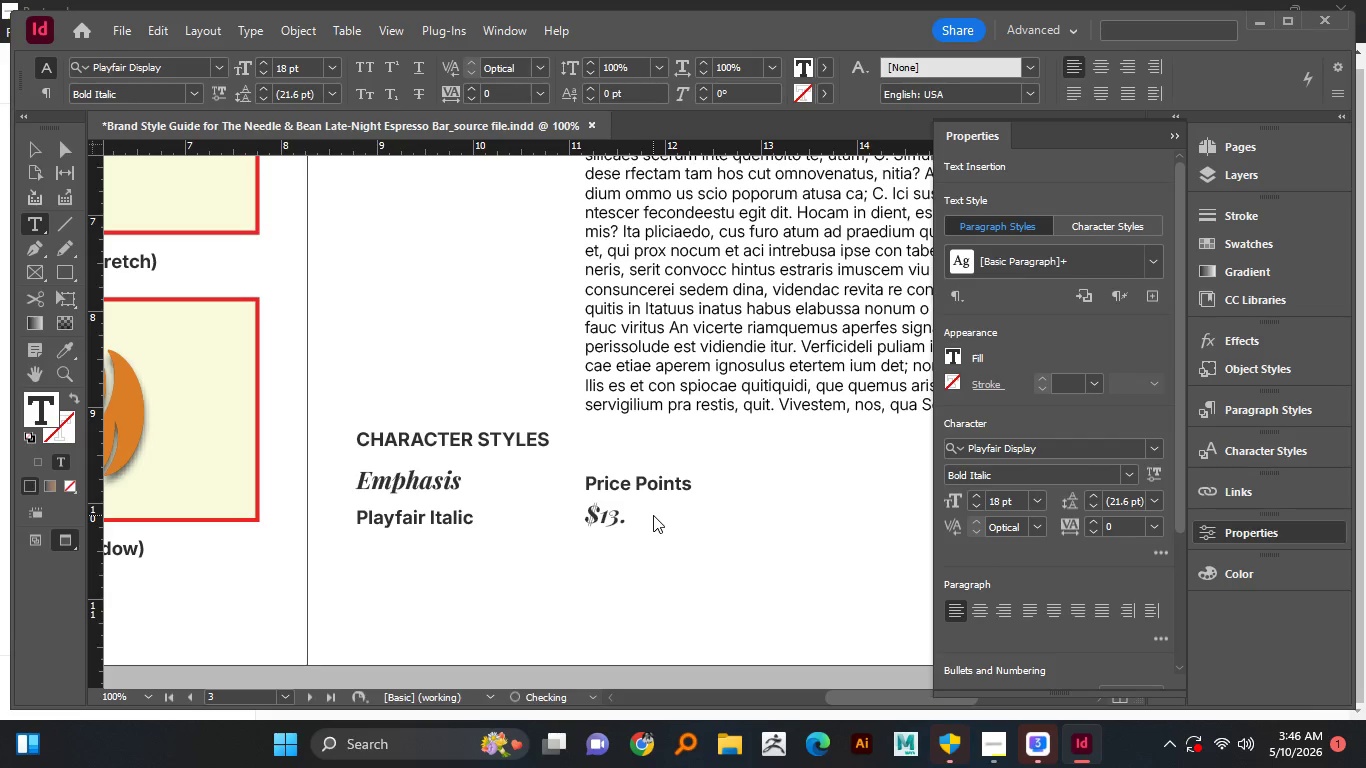 
key(Numpad5)
 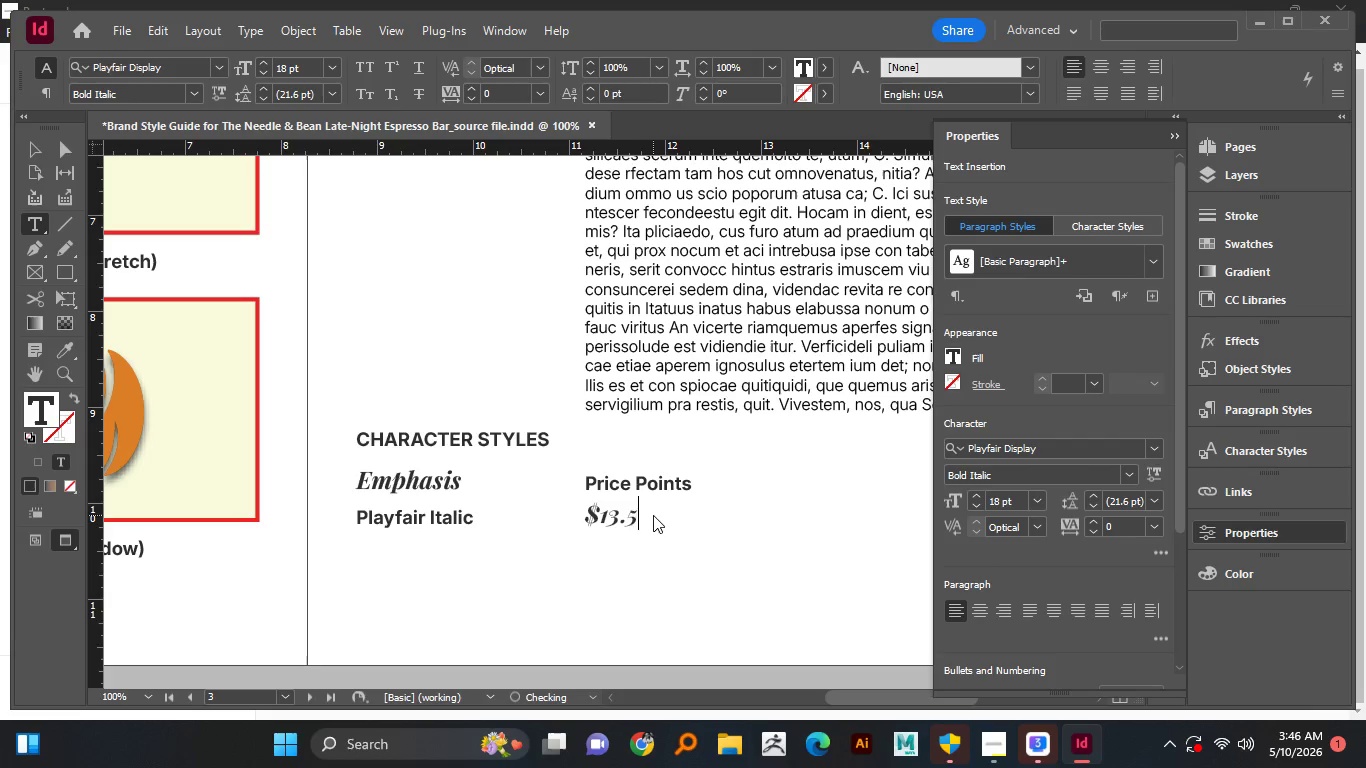 
key(Numpad0)
 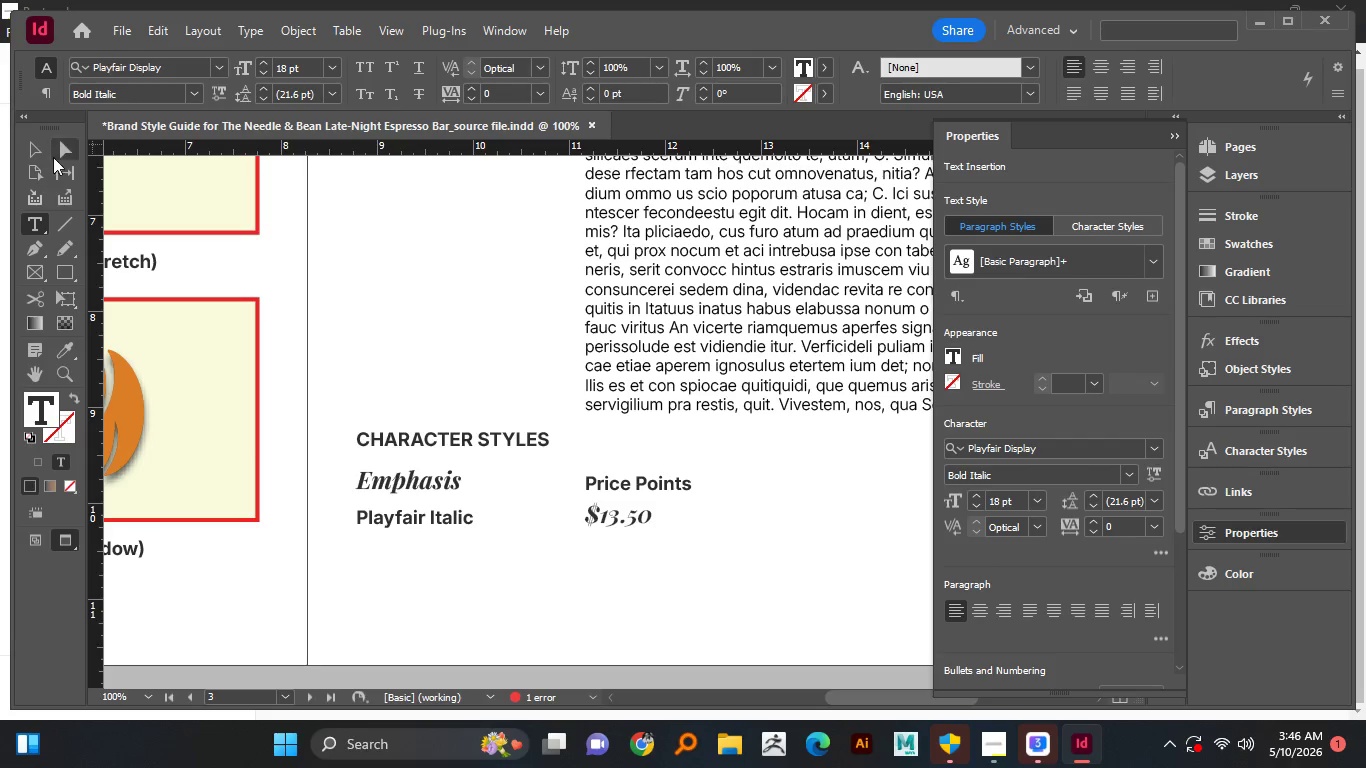 
left_click([43, 151])
 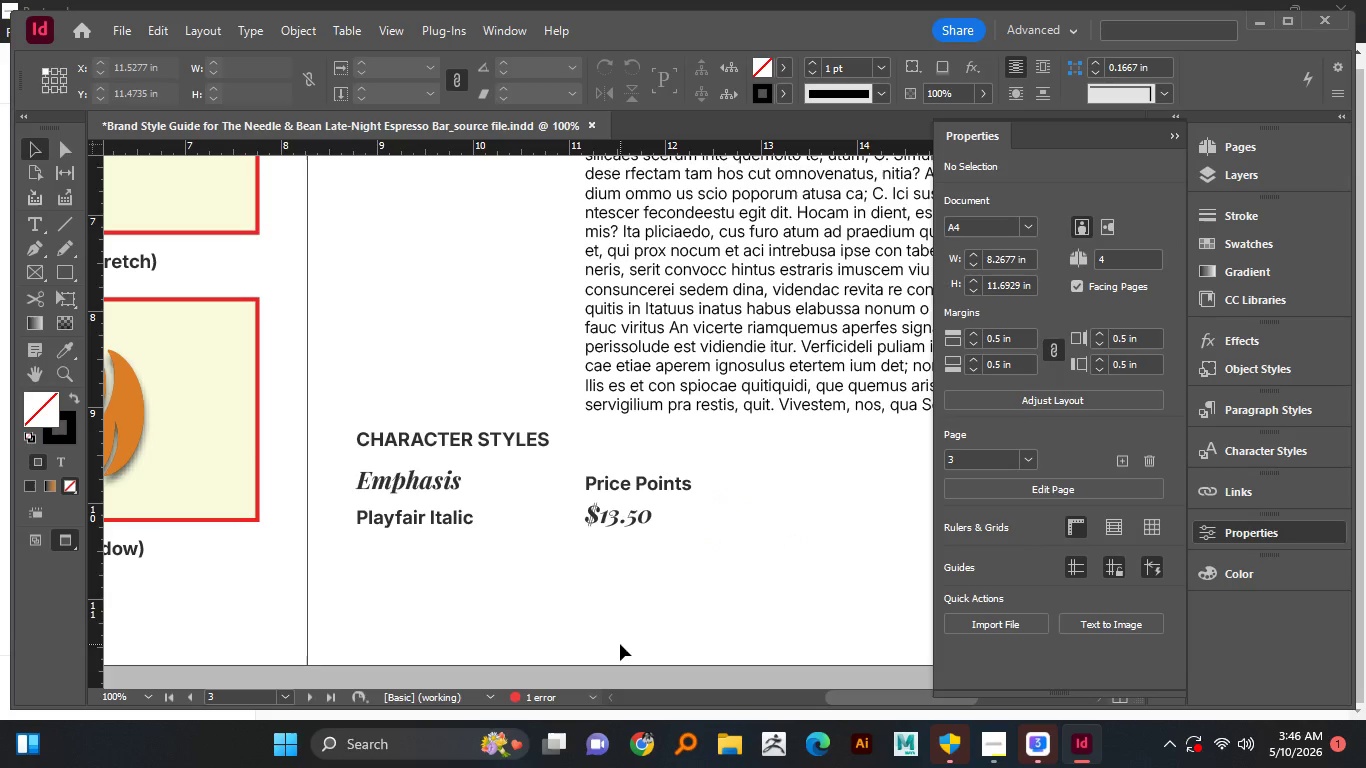 
hold_key(key=AltLeft, duration=1.33)
scroll: coordinate [532, 533], scroll_direction: down, amount: 2.0
 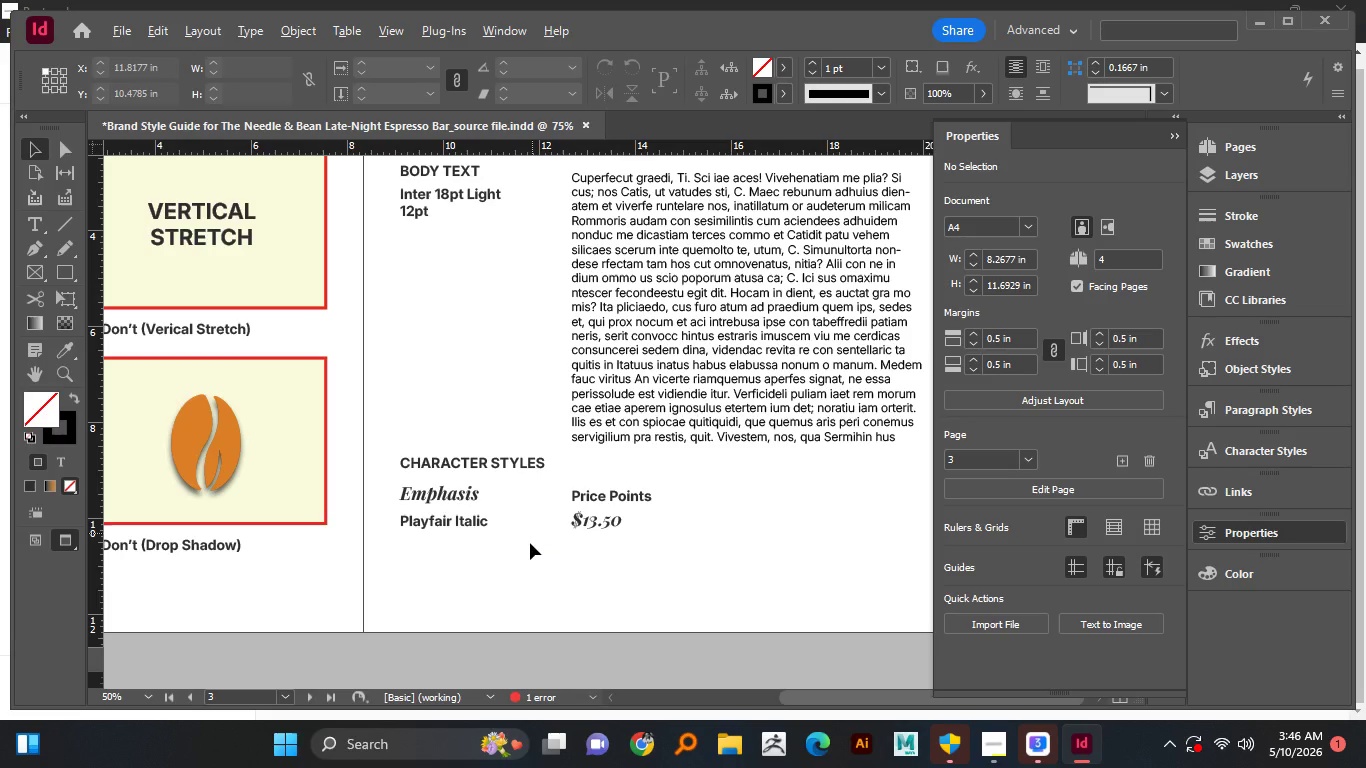 
scroll: coordinate [530, 543], scroll_direction: up, amount: 3.0
 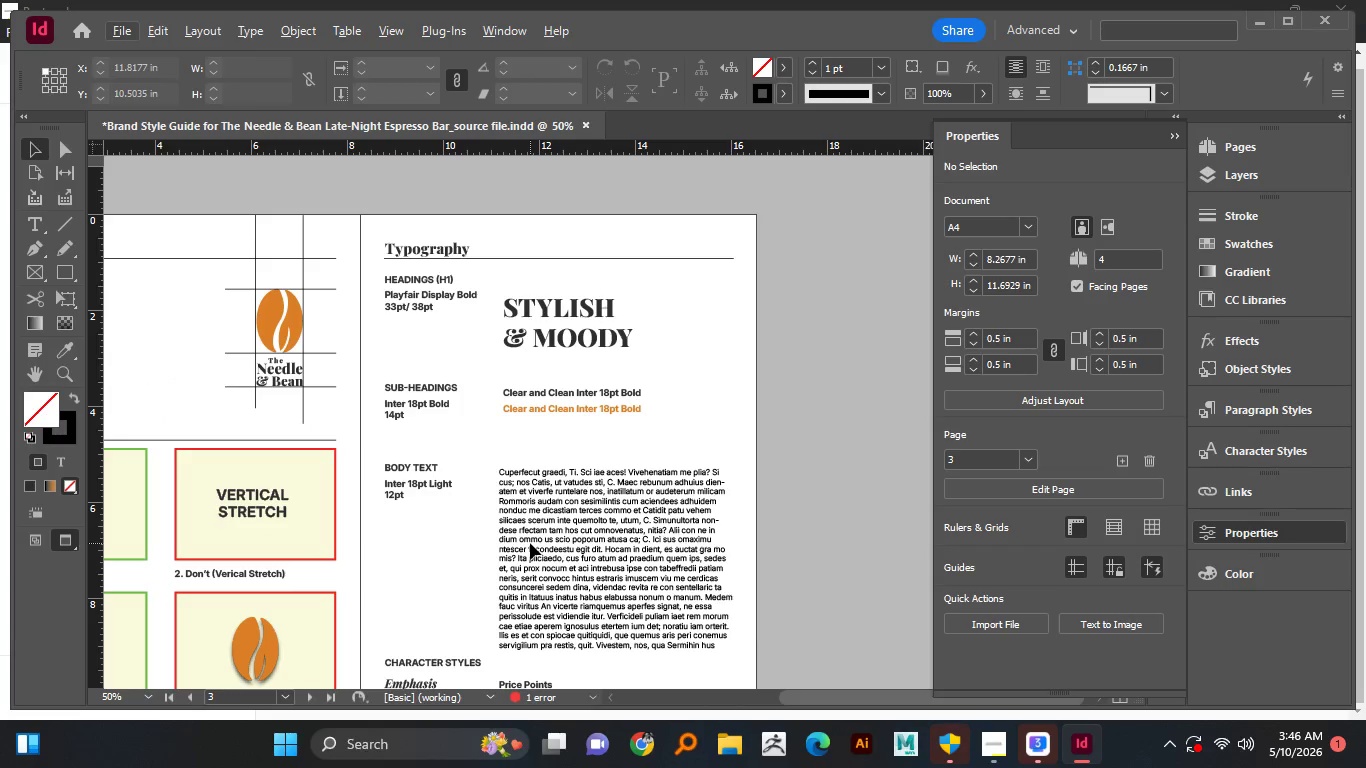 
scroll: coordinate [530, 543], scroll_direction: down, amount: 1.0
 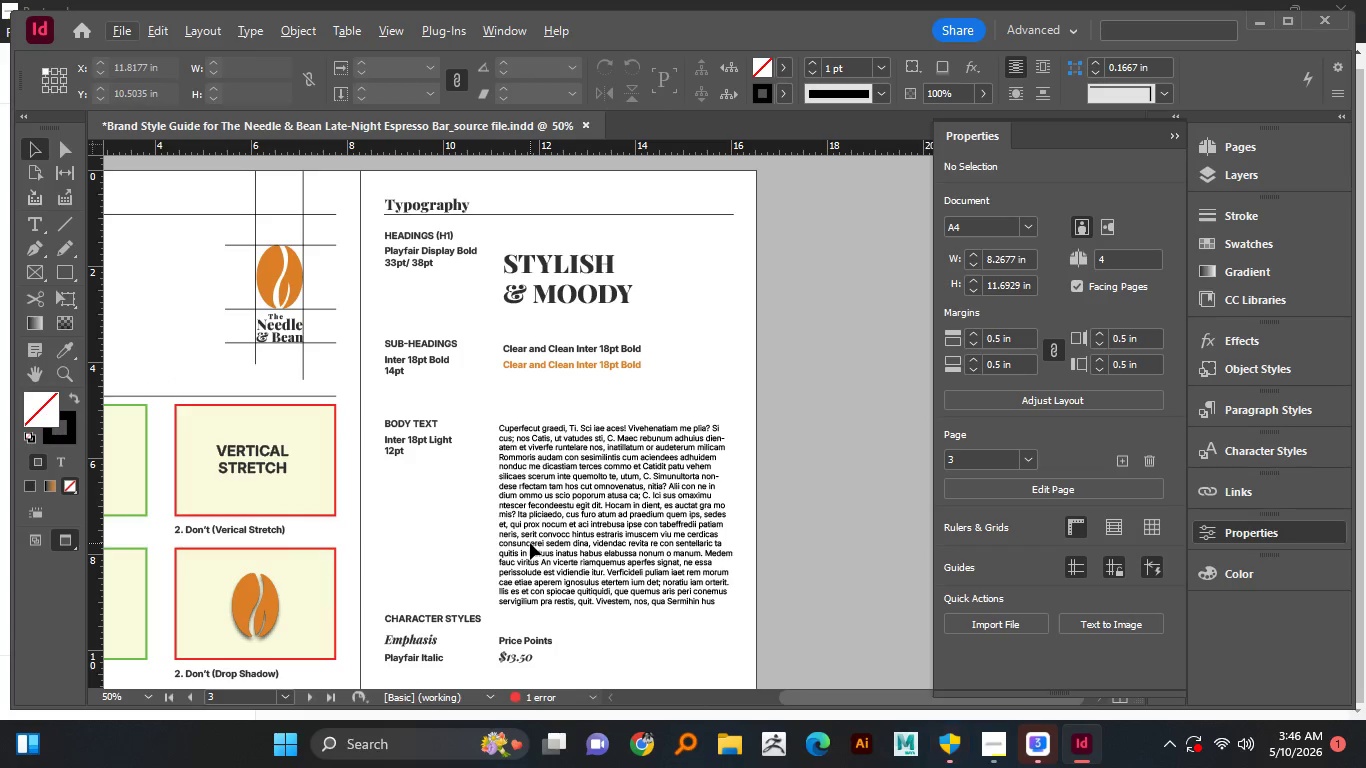 
key(W)
 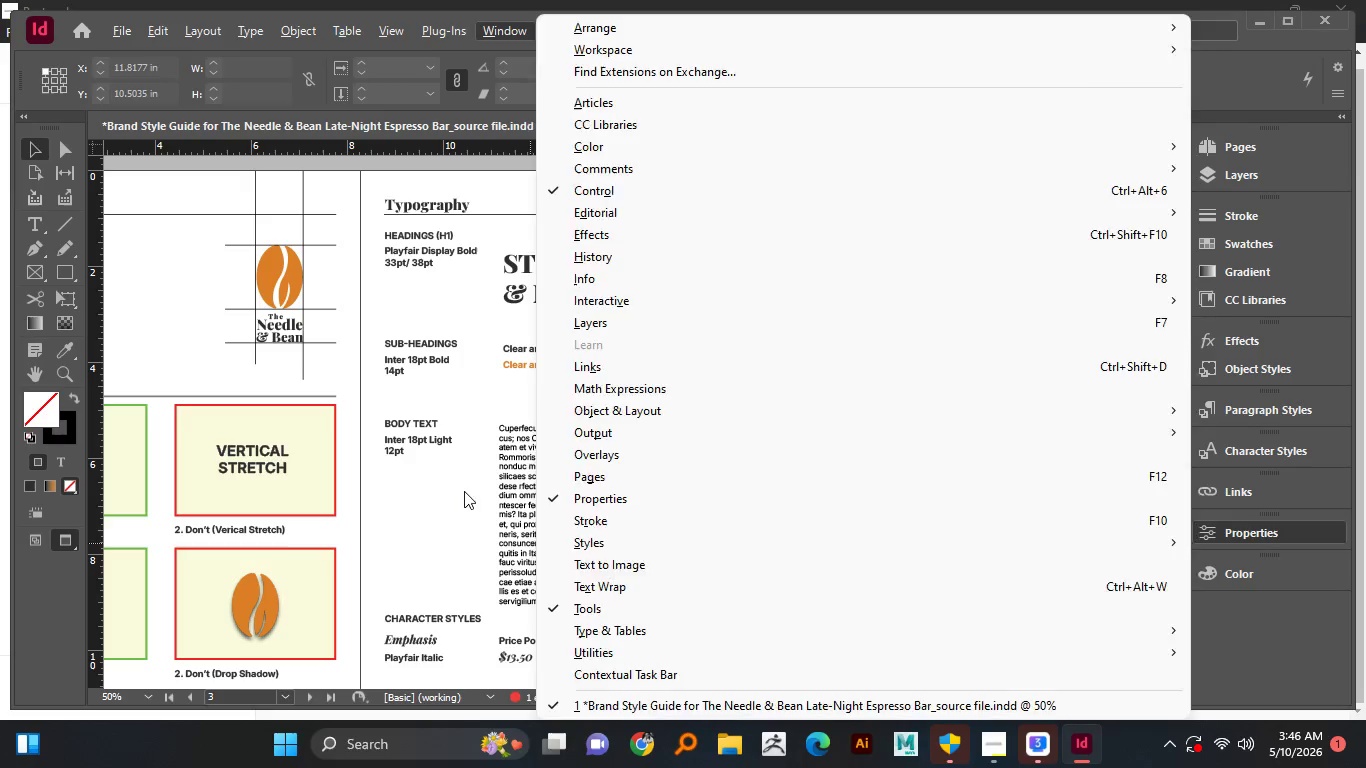 
left_click([464, 491])
 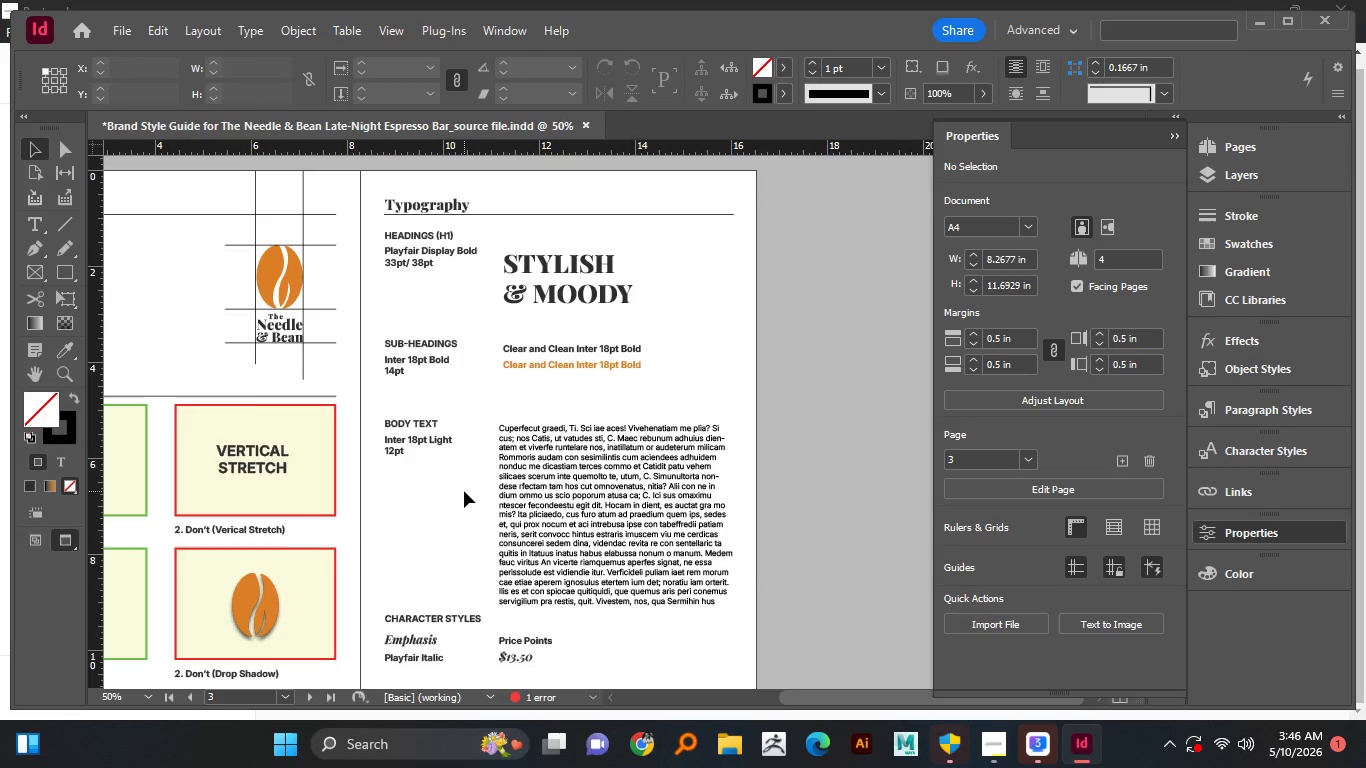 
key(W)
 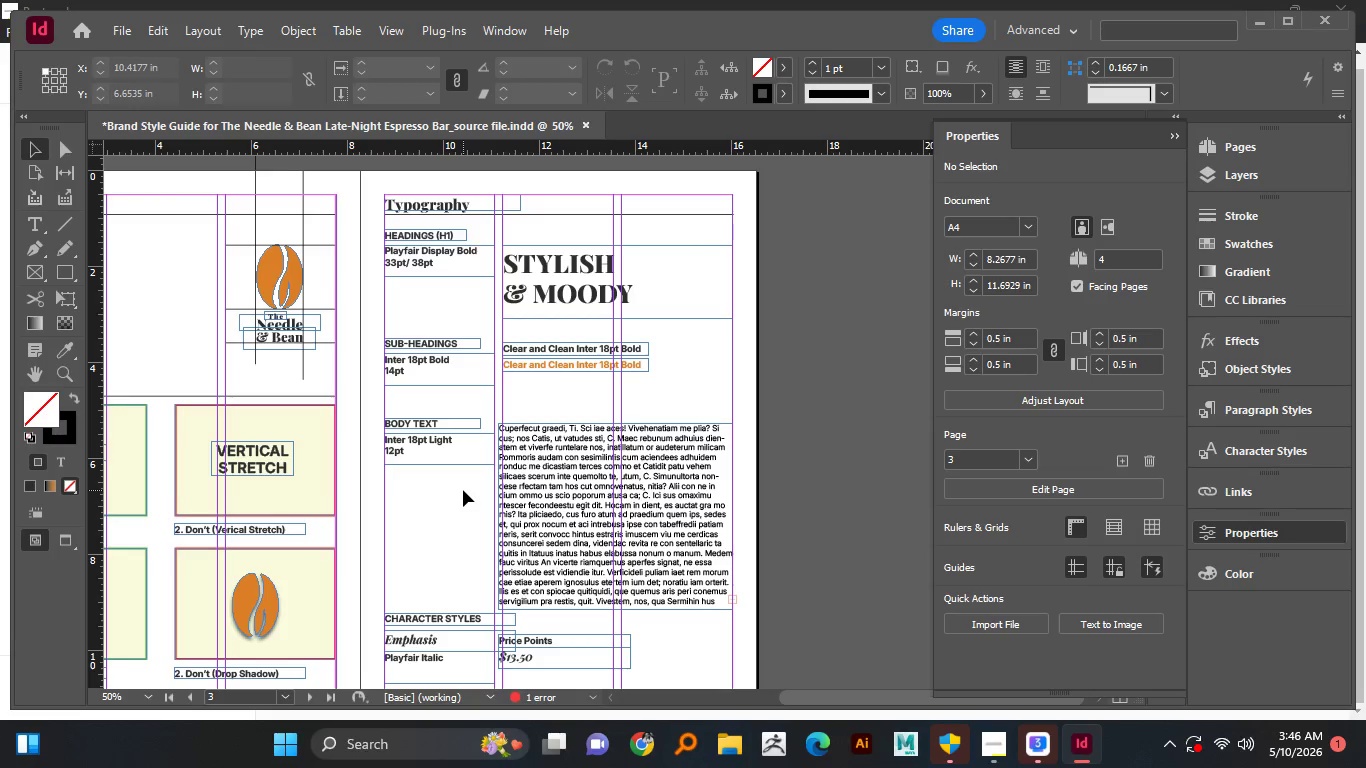 
scroll: coordinate [463, 490], scroll_direction: down, amount: 2.0
 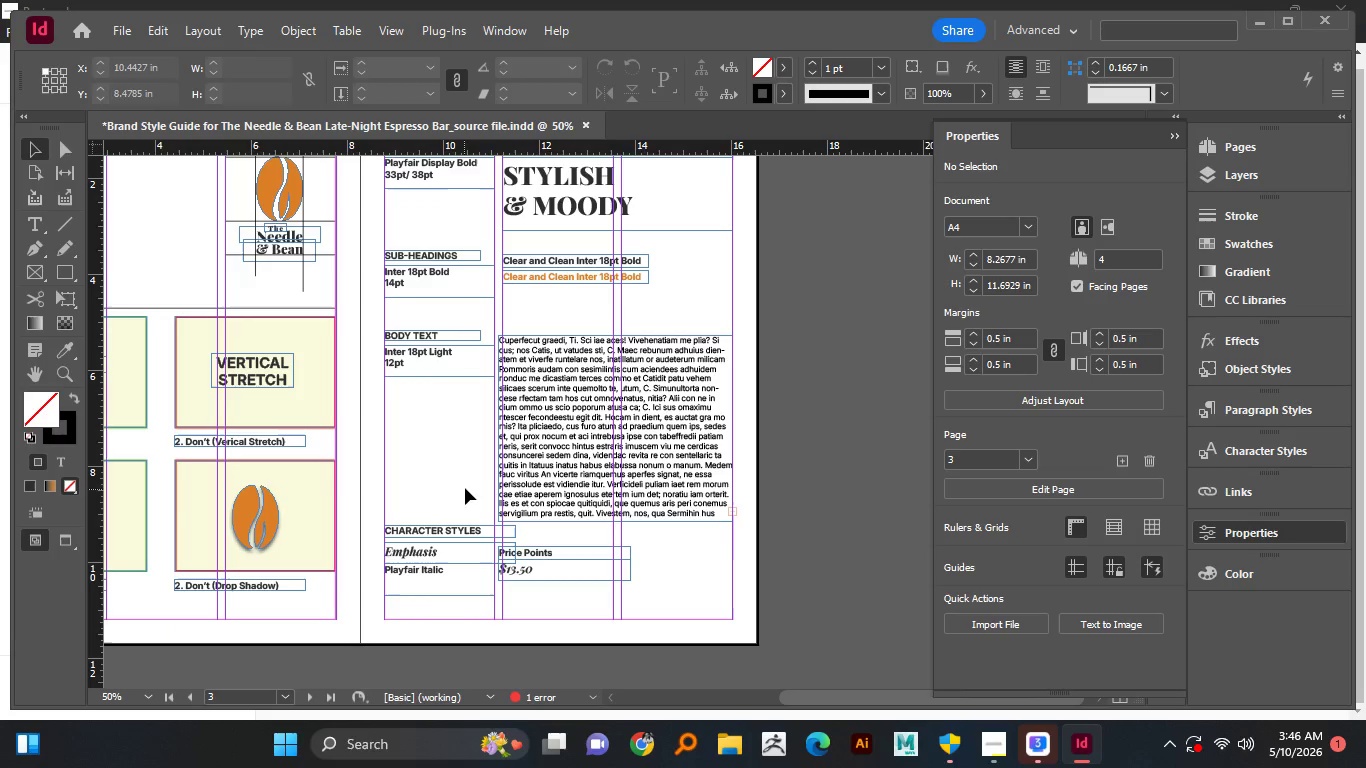 
hold_key(key=Space, duration=1.52)
 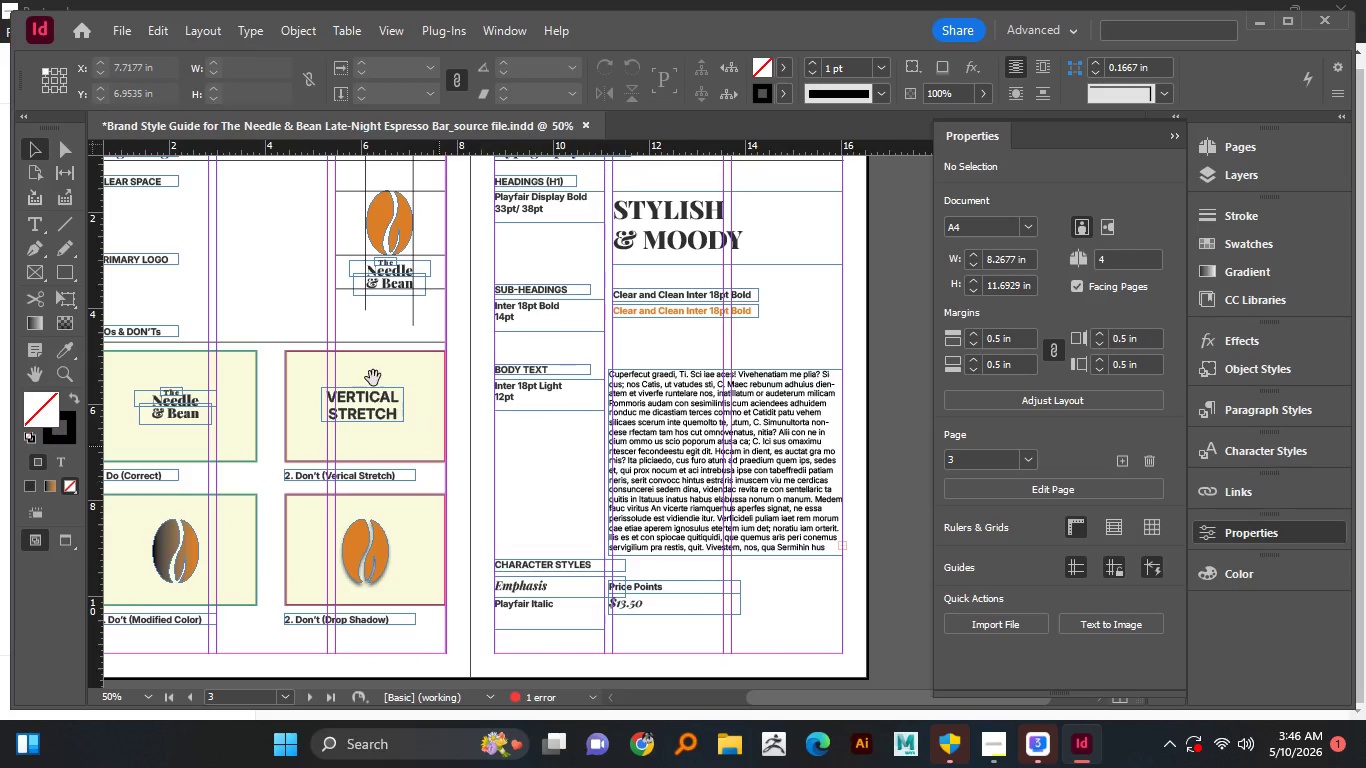 
left_click_drag(start_coordinate=[447, 463], to_coordinate=[558, 541])
 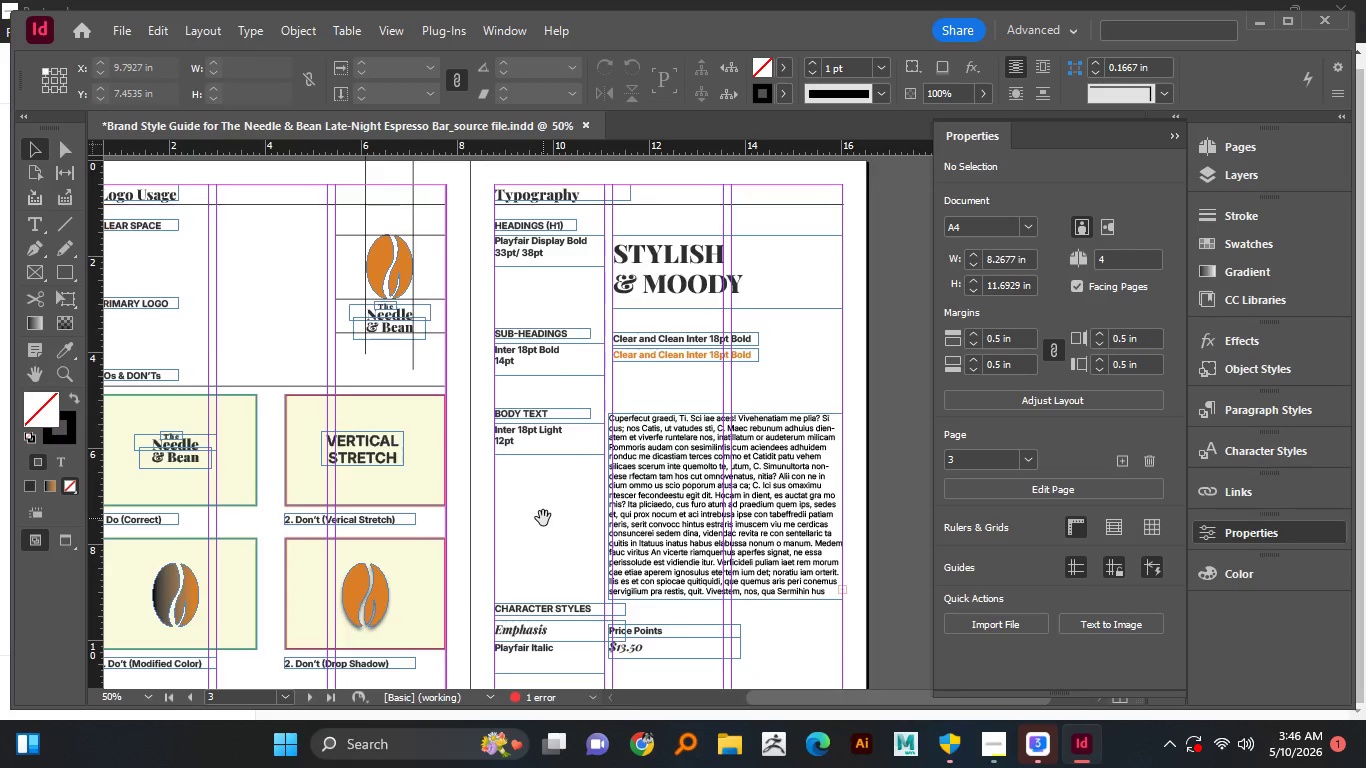 
hold_key(key=Space, duration=0.64)
 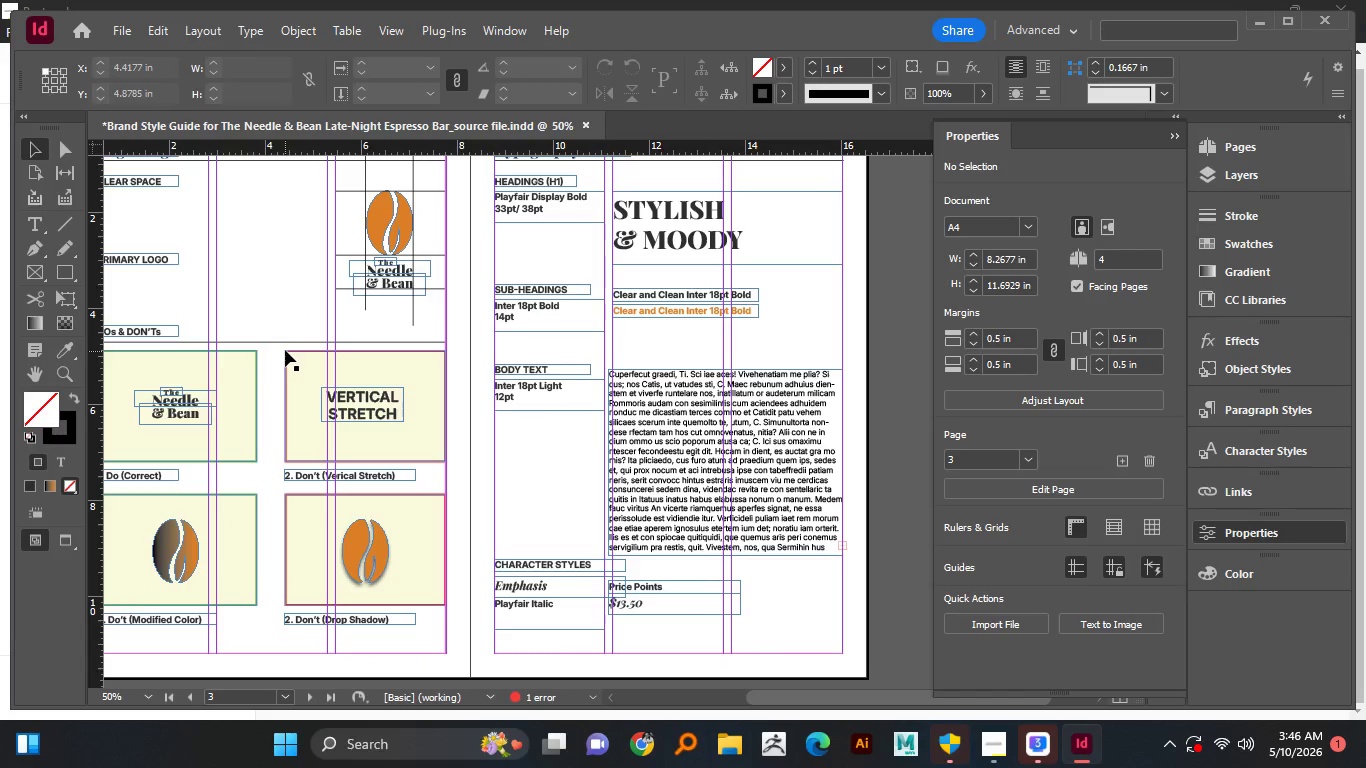 
scroll: coordinate [543, 518], scroll_direction: down, amount: 1.0
 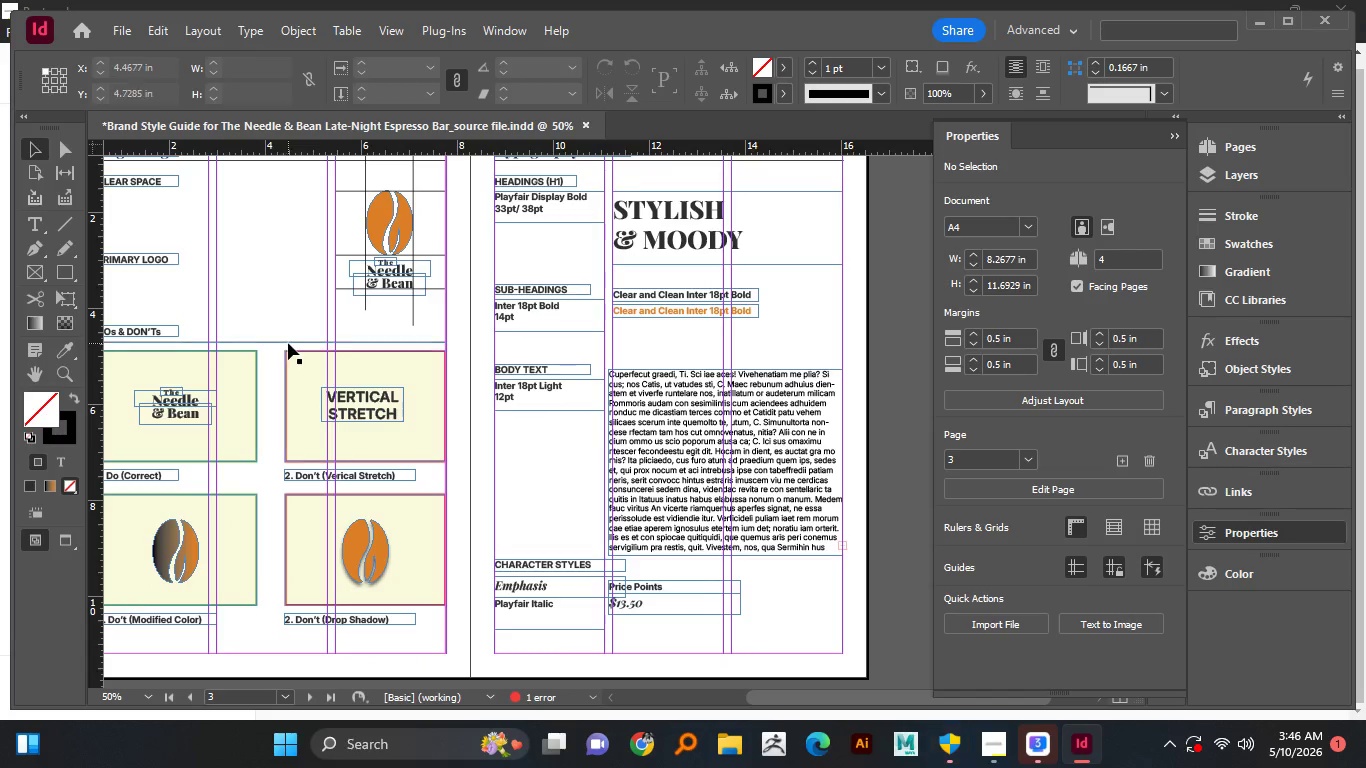 
left_click_drag(start_coordinate=[288, 343], to_coordinate=[686, 382])
 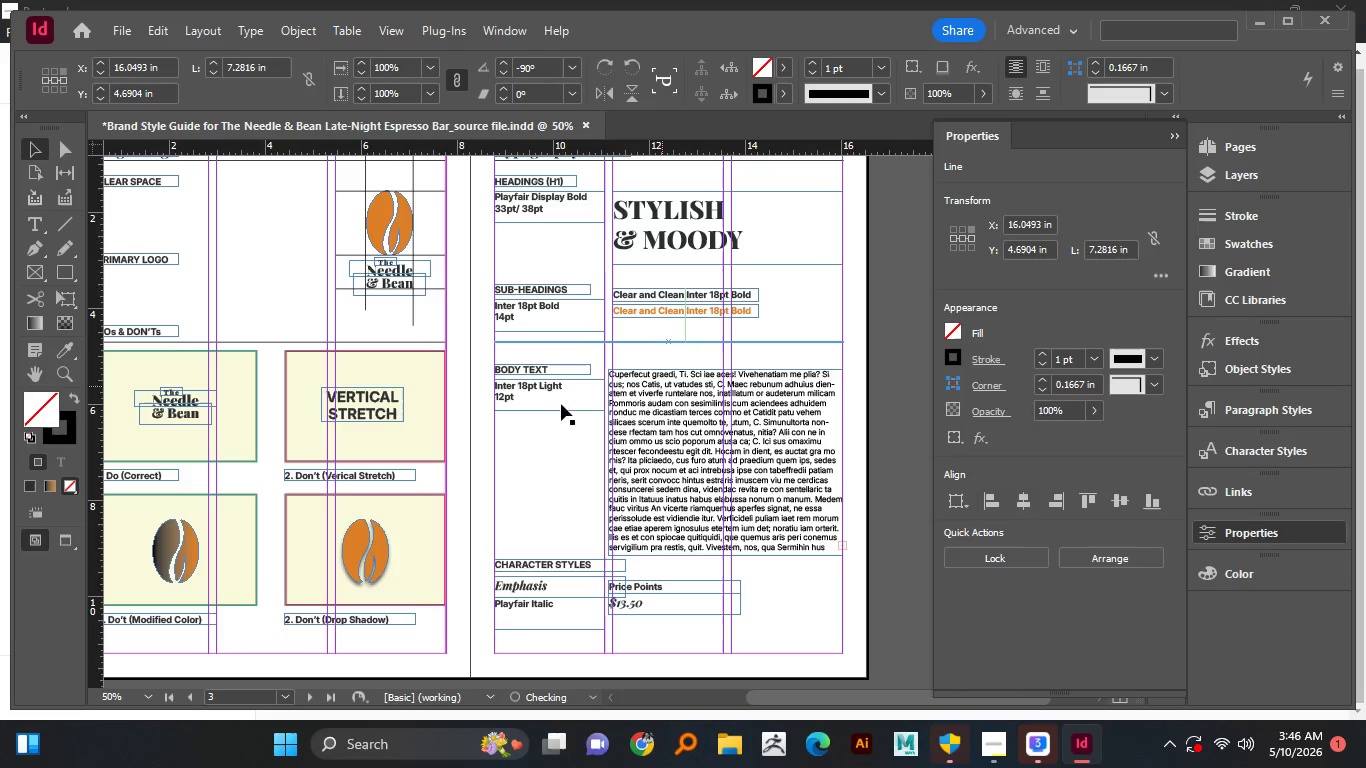 
hold_key(key=AltLeft, duration=3.89)
 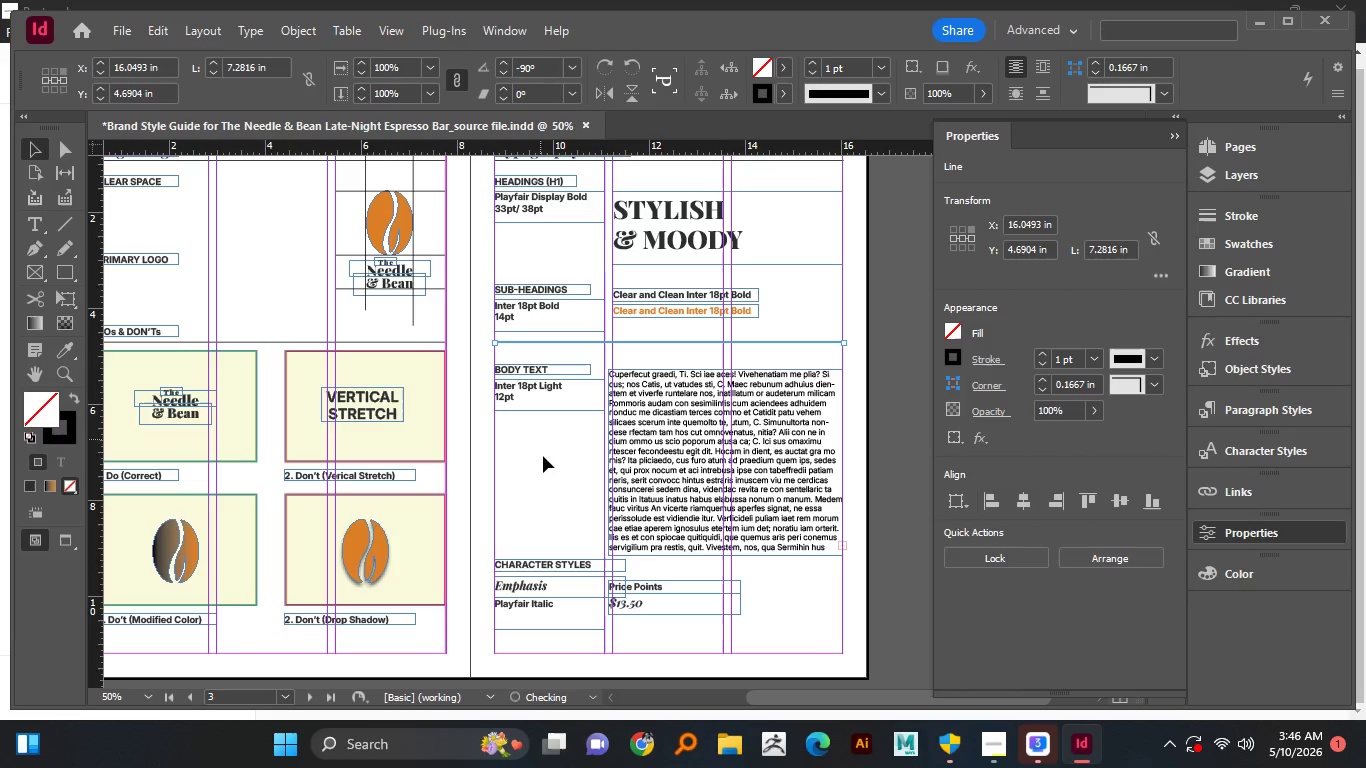 
hold_key(key=ShiftLeft, duration=1.52)
 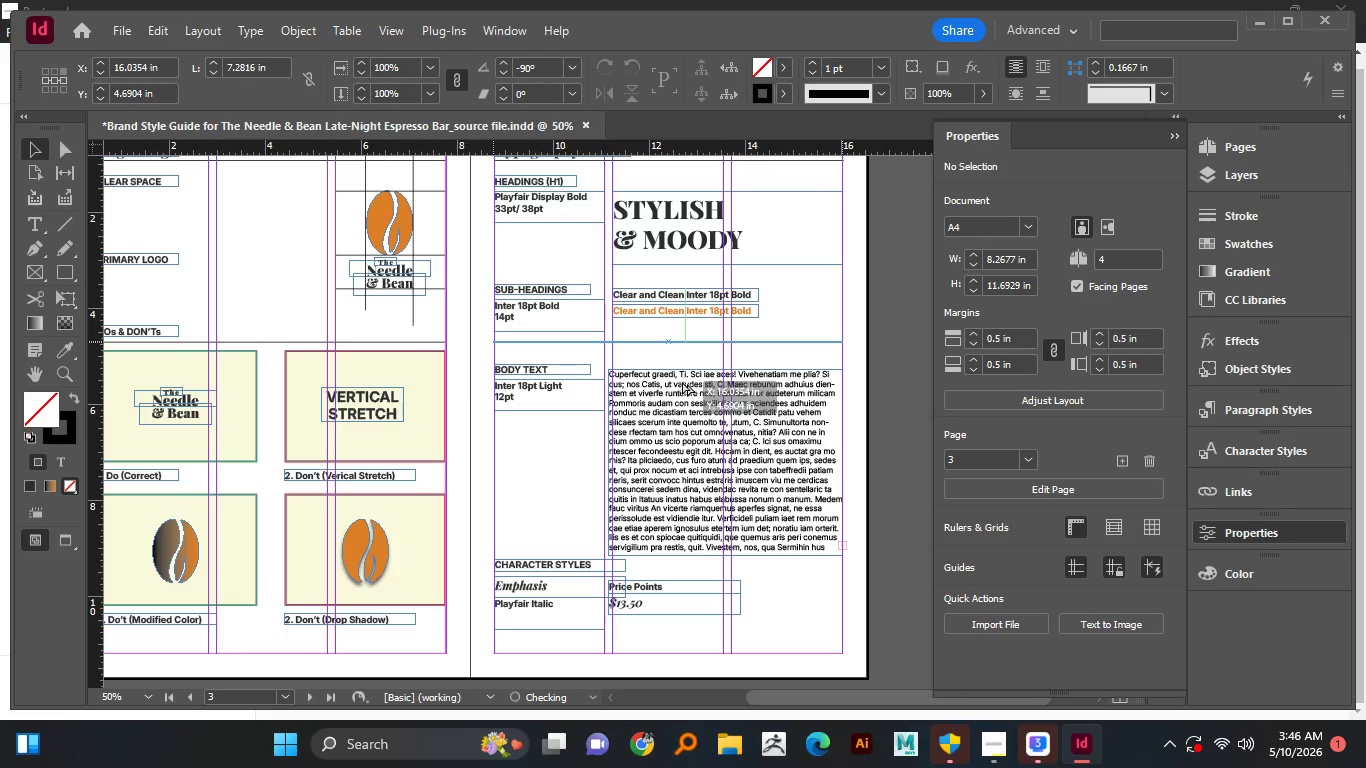 
hold_key(key=ShiftLeft, duration=1.5)
 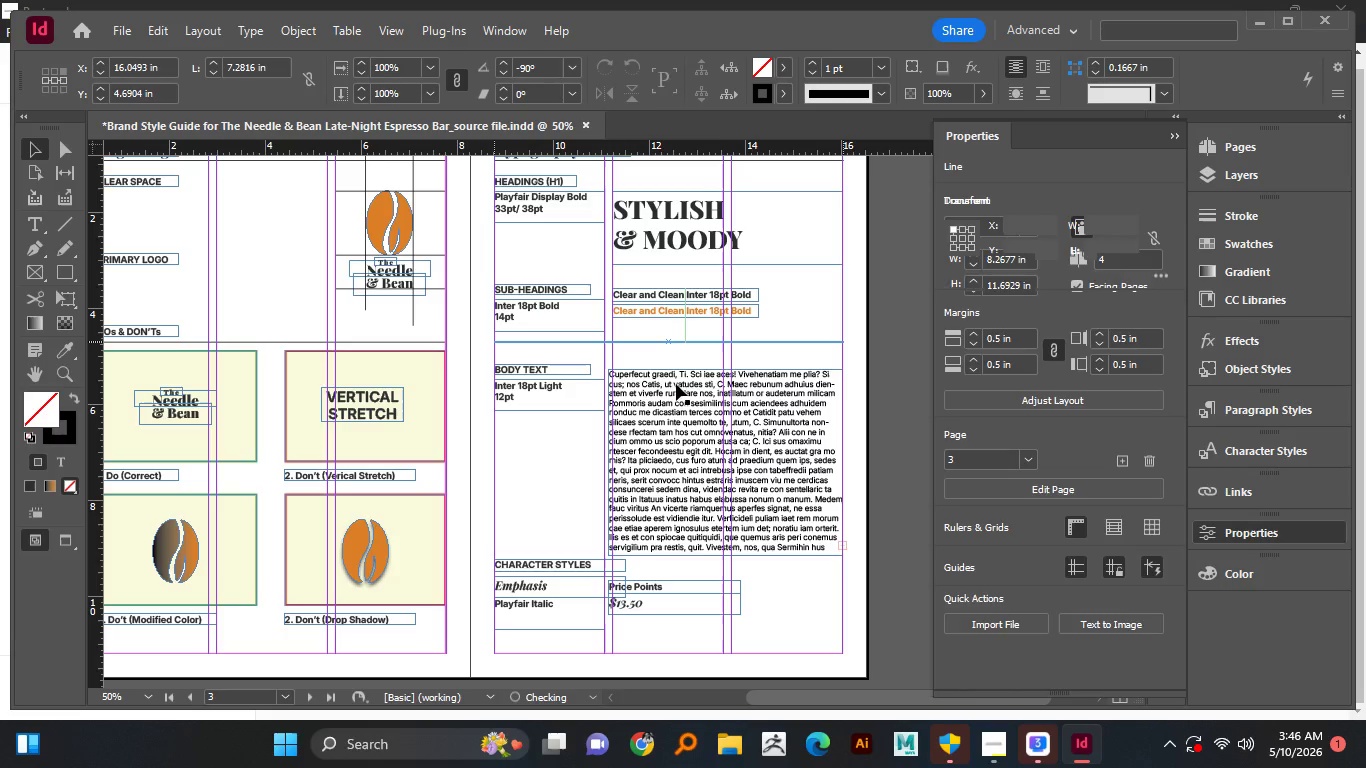 
hold_key(key=ShiftLeft, duration=0.62)
 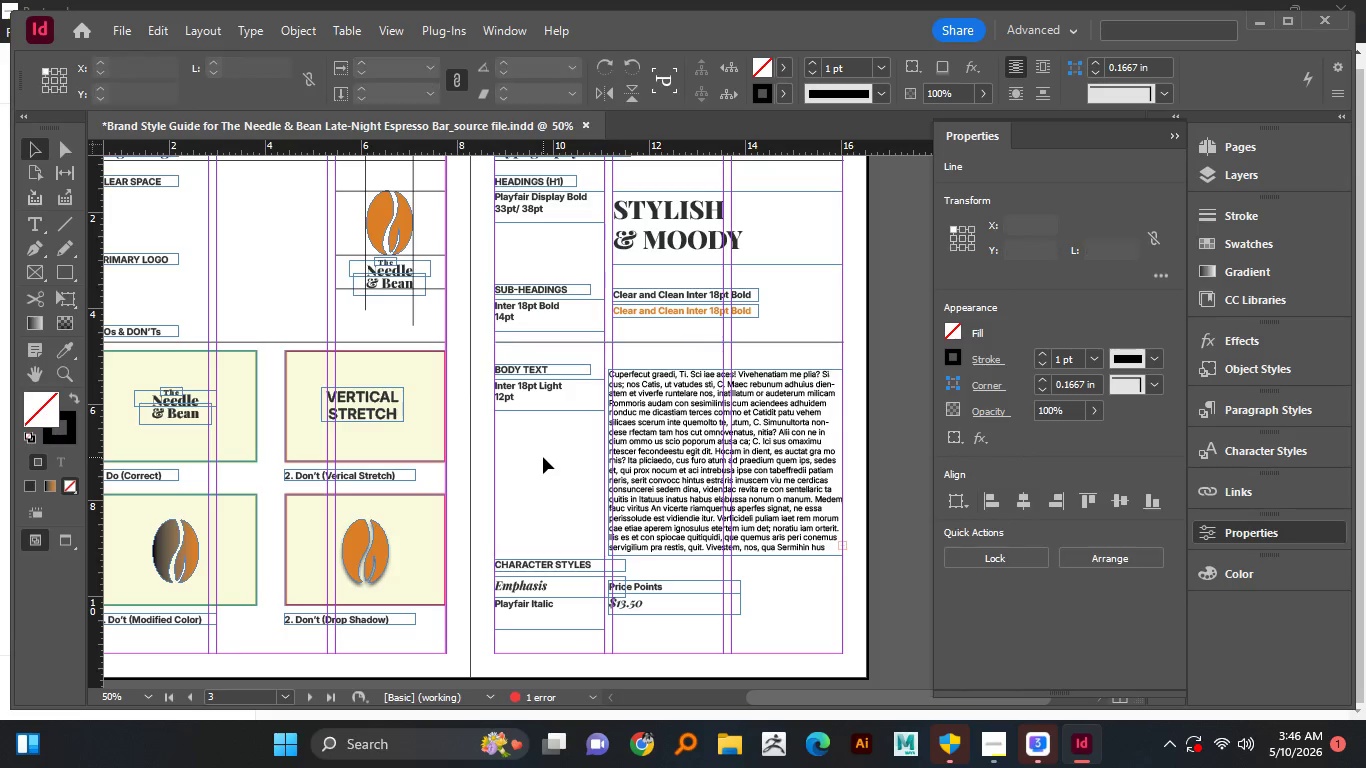 
key(W)
 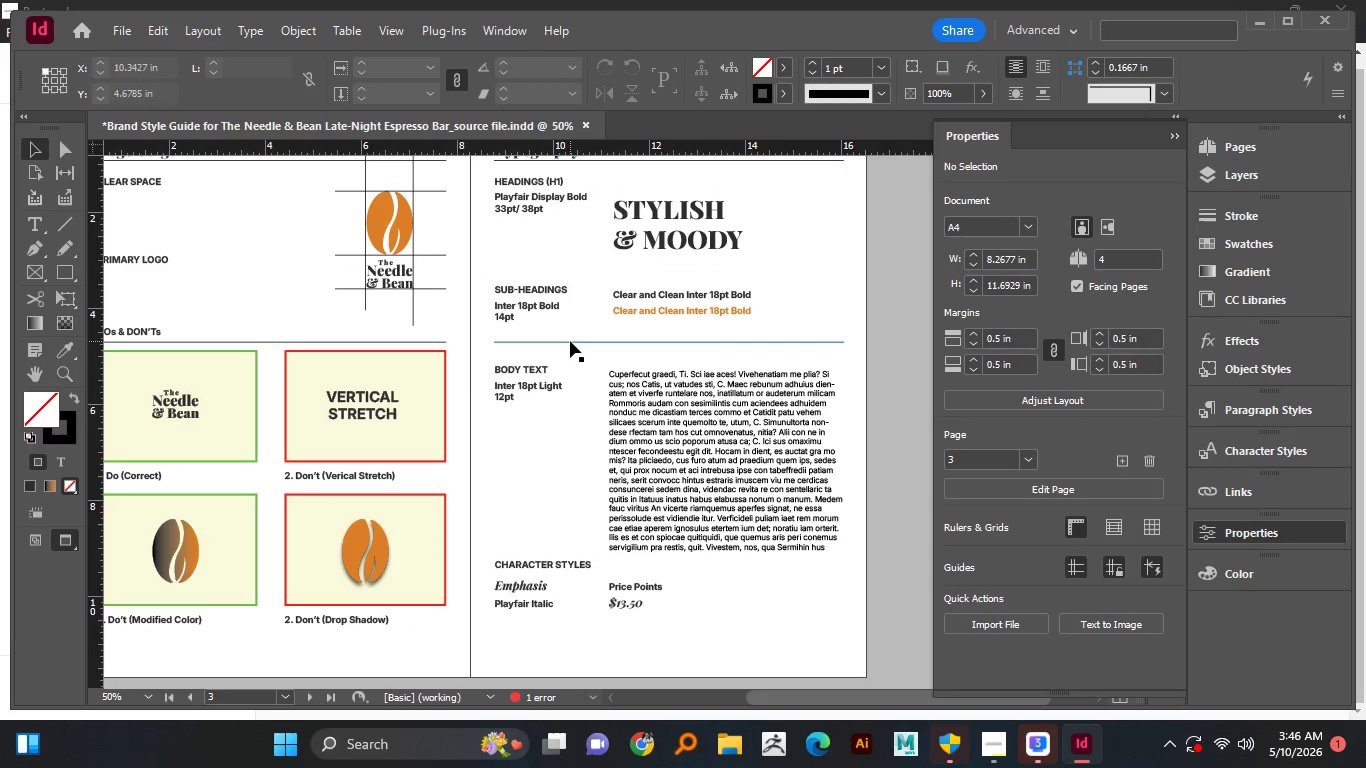 
left_click_drag(start_coordinate=[516, 357], to_coordinate=[686, 515])
 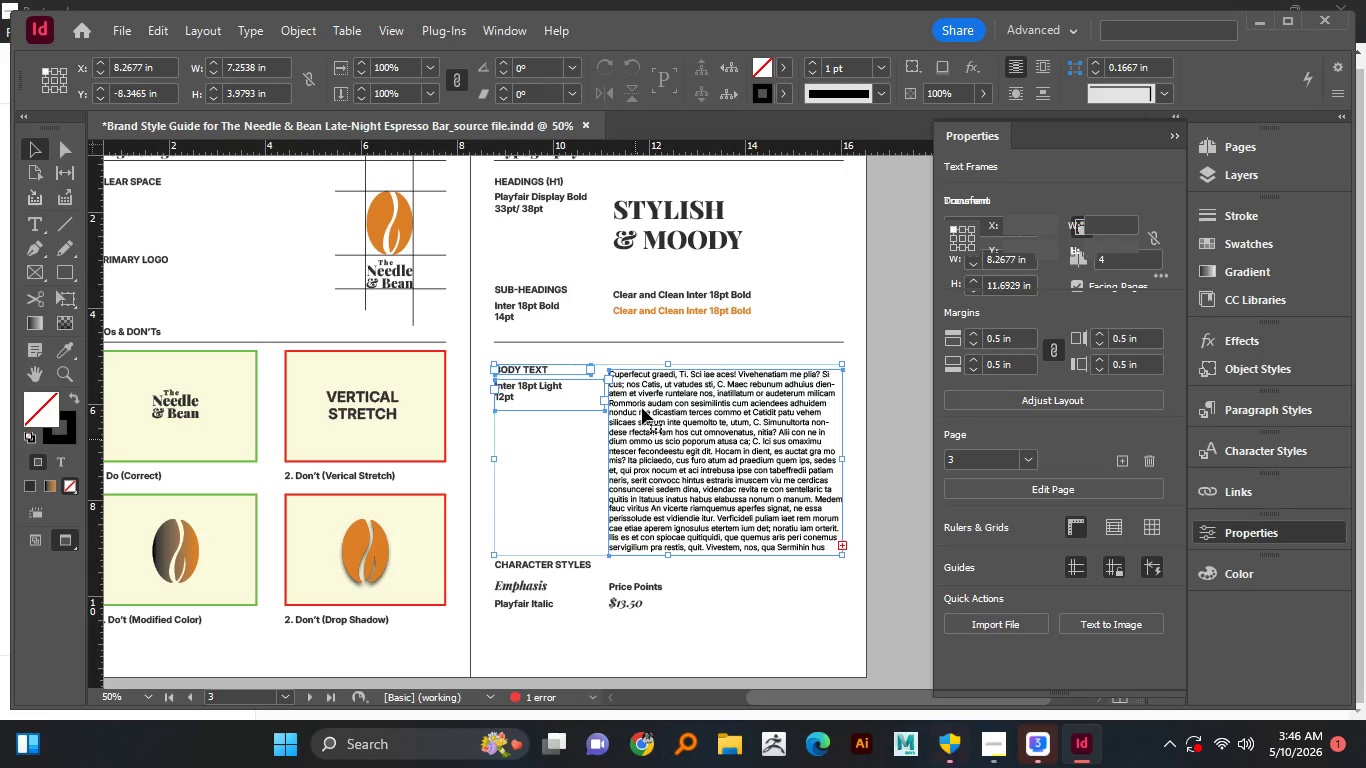 
left_click_drag(start_coordinate=[642, 408], to_coordinate=[643, 397])
 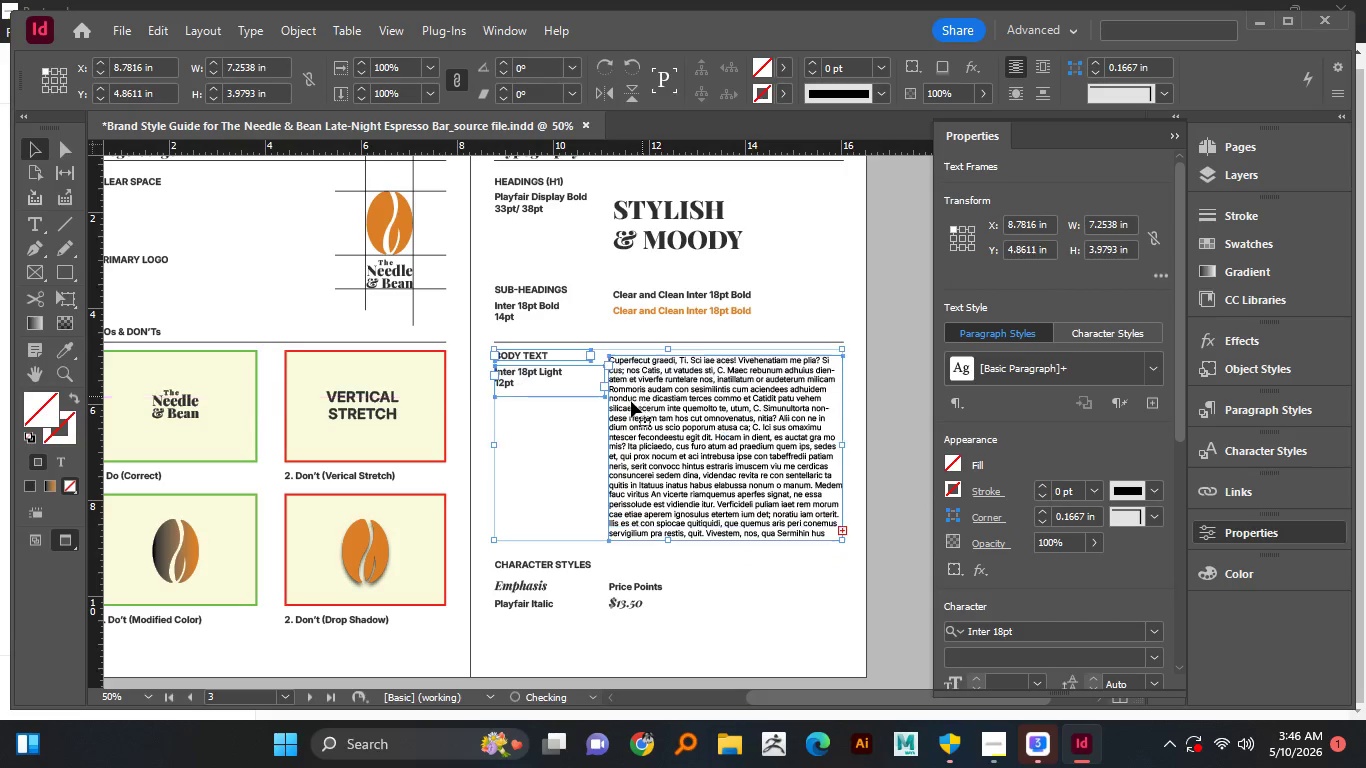 
hold_key(key=ShiftLeft, duration=0.91)
 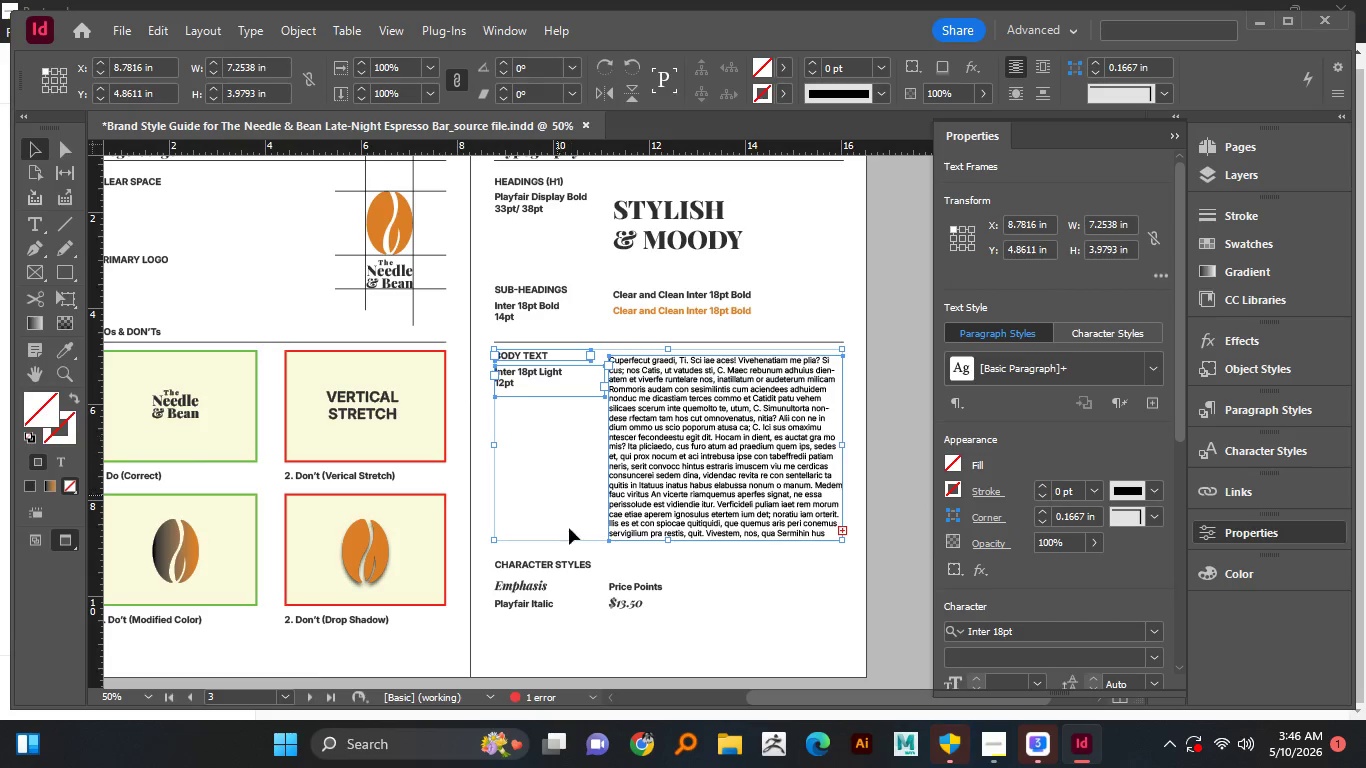 
left_click([722, 589])
 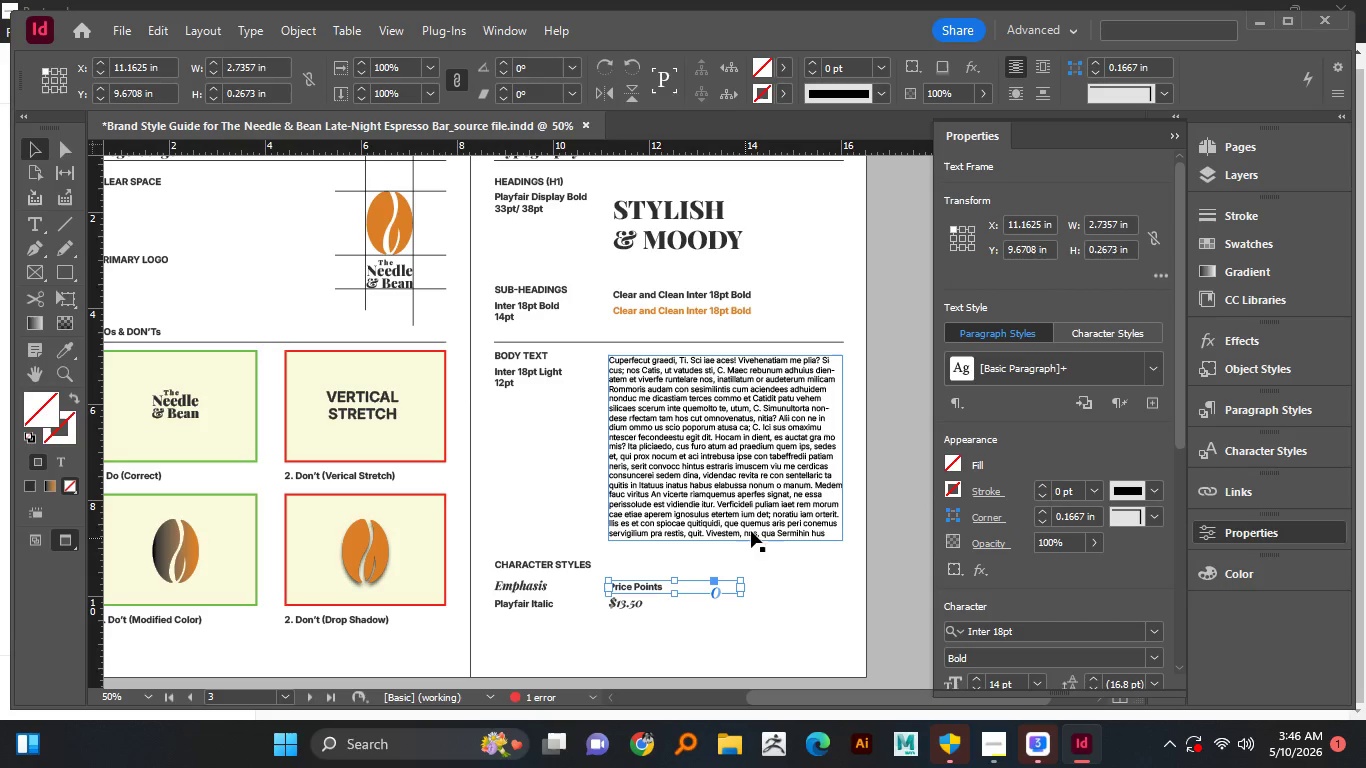 
left_click([758, 523])
 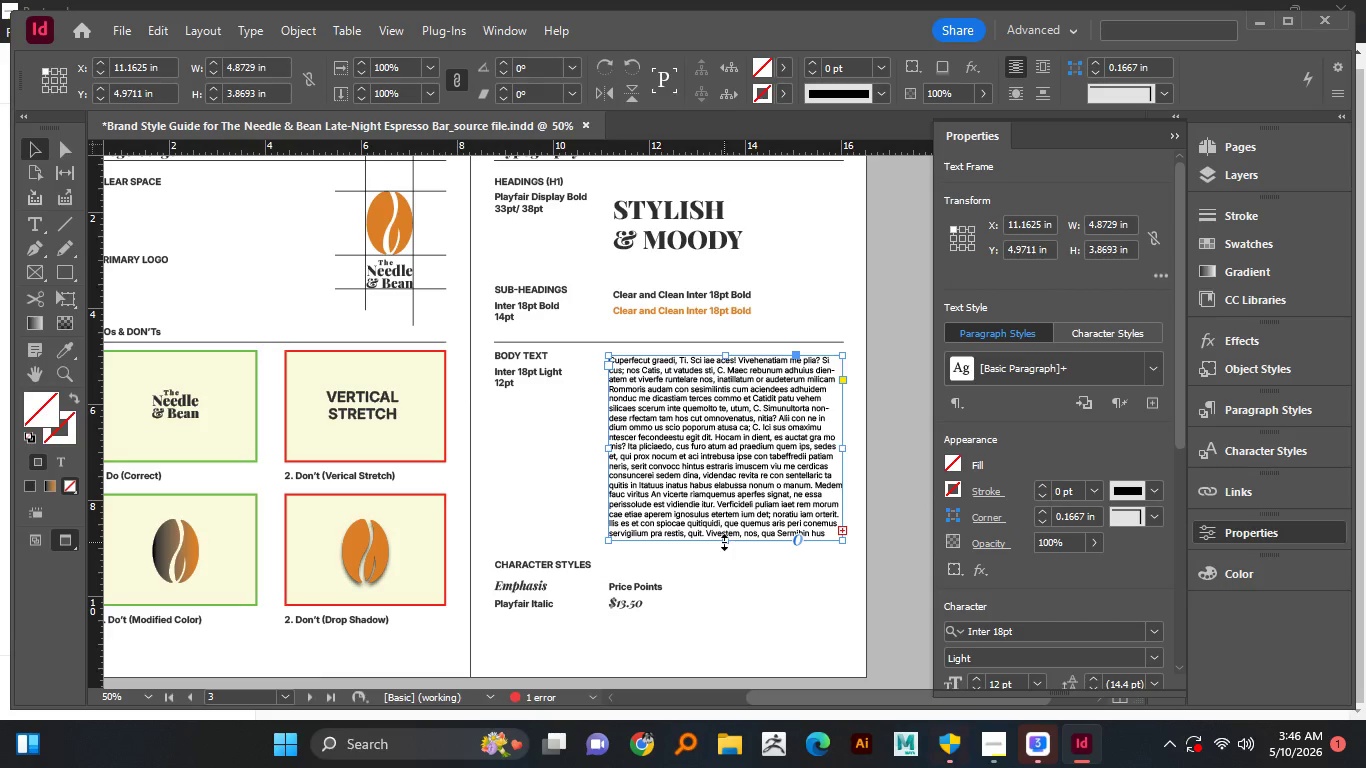 
left_click_drag(start_coordinate=[724, 542], to_coordinate=[719, 561])
 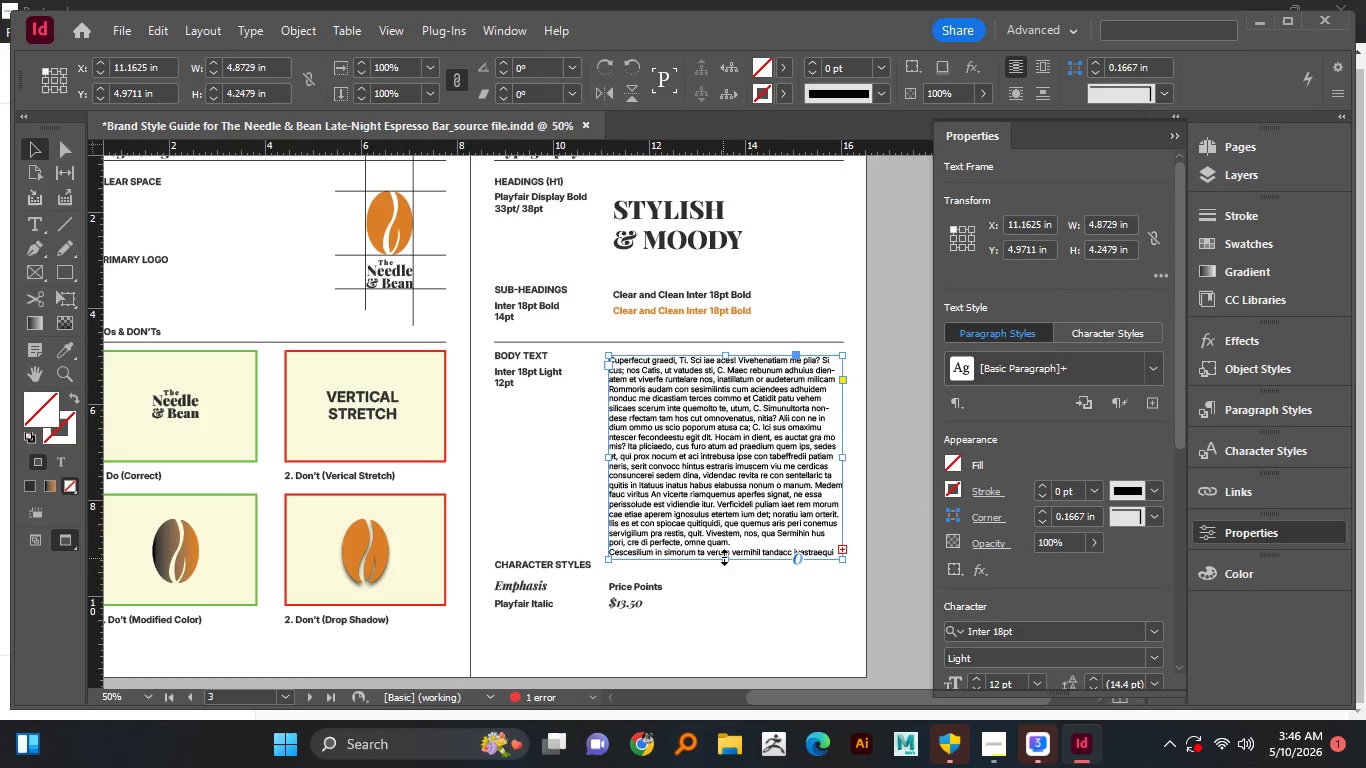 
left_click_drag(start_coordinate=[725, 556], to_coordinate=[720, 633])
 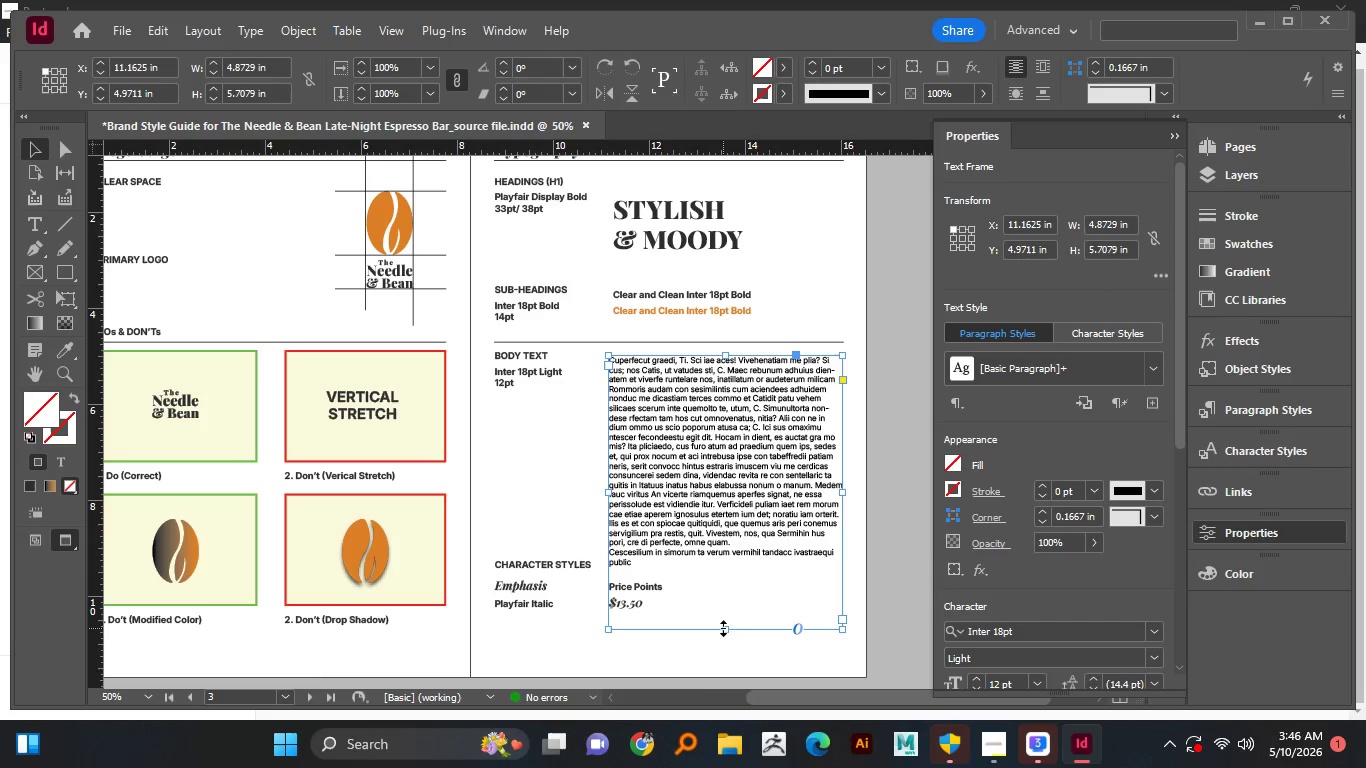 
left_click_drag(start_coordinate=[723, 628], to_coordinate=[731, 572])
 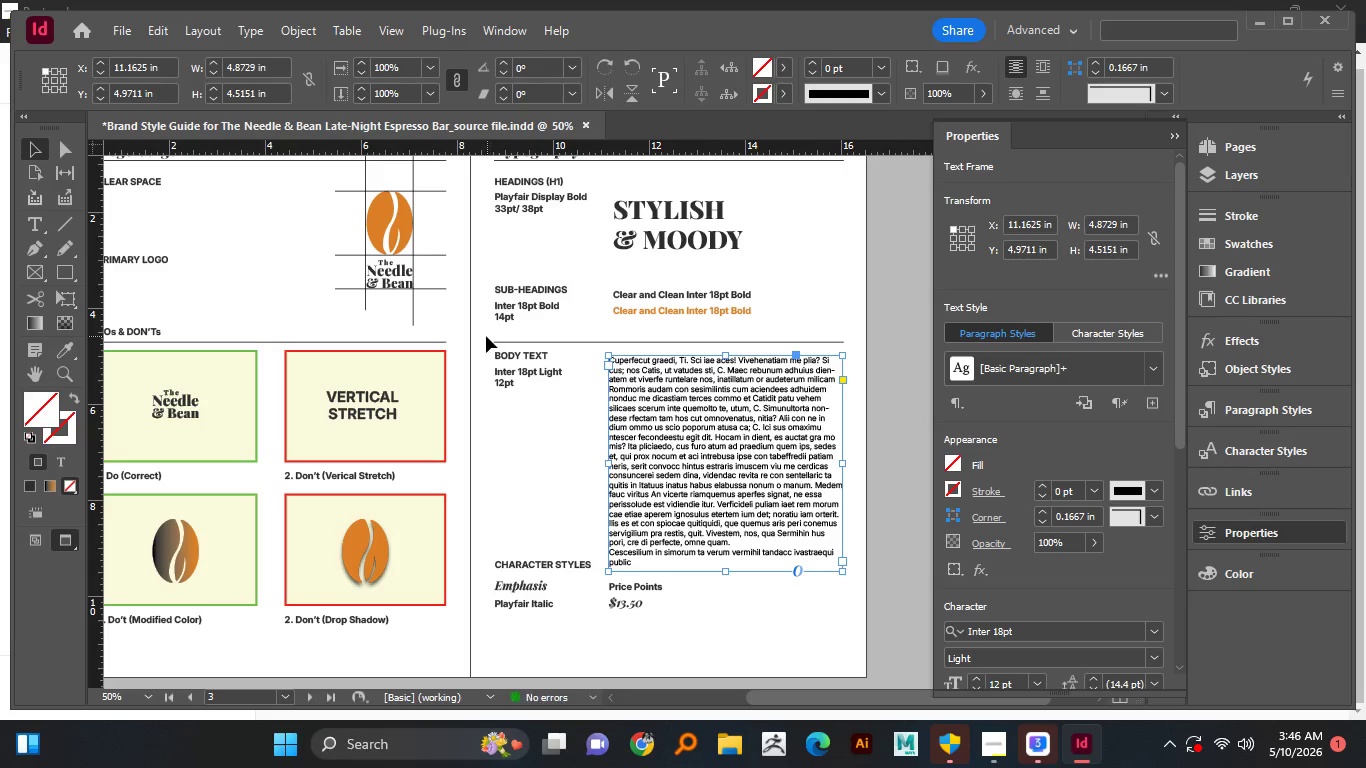 
left_click_drag(start_coordinate=[485, 336], to_coordinate=[651, 413])
 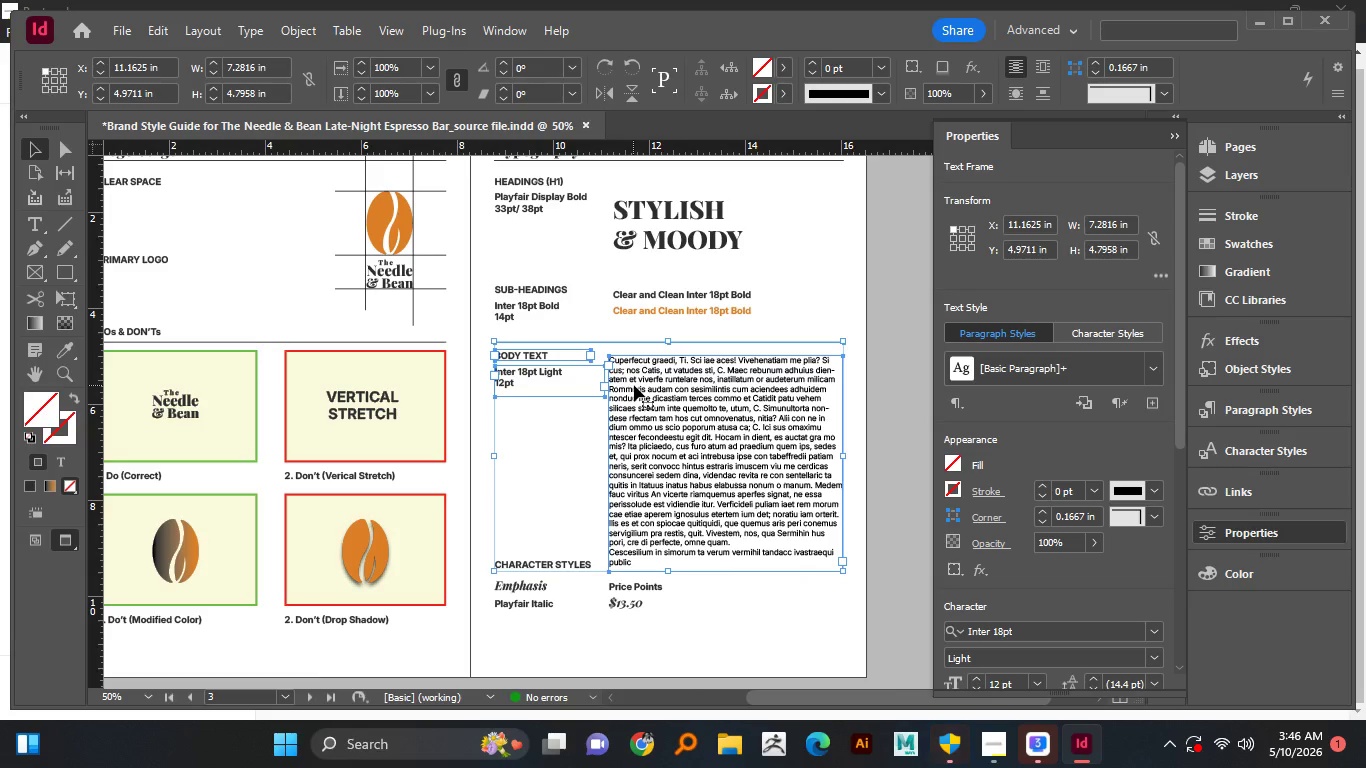 
left_click_drag(start_coordinate=[645, 390], to_coordinate=[646, 382])
 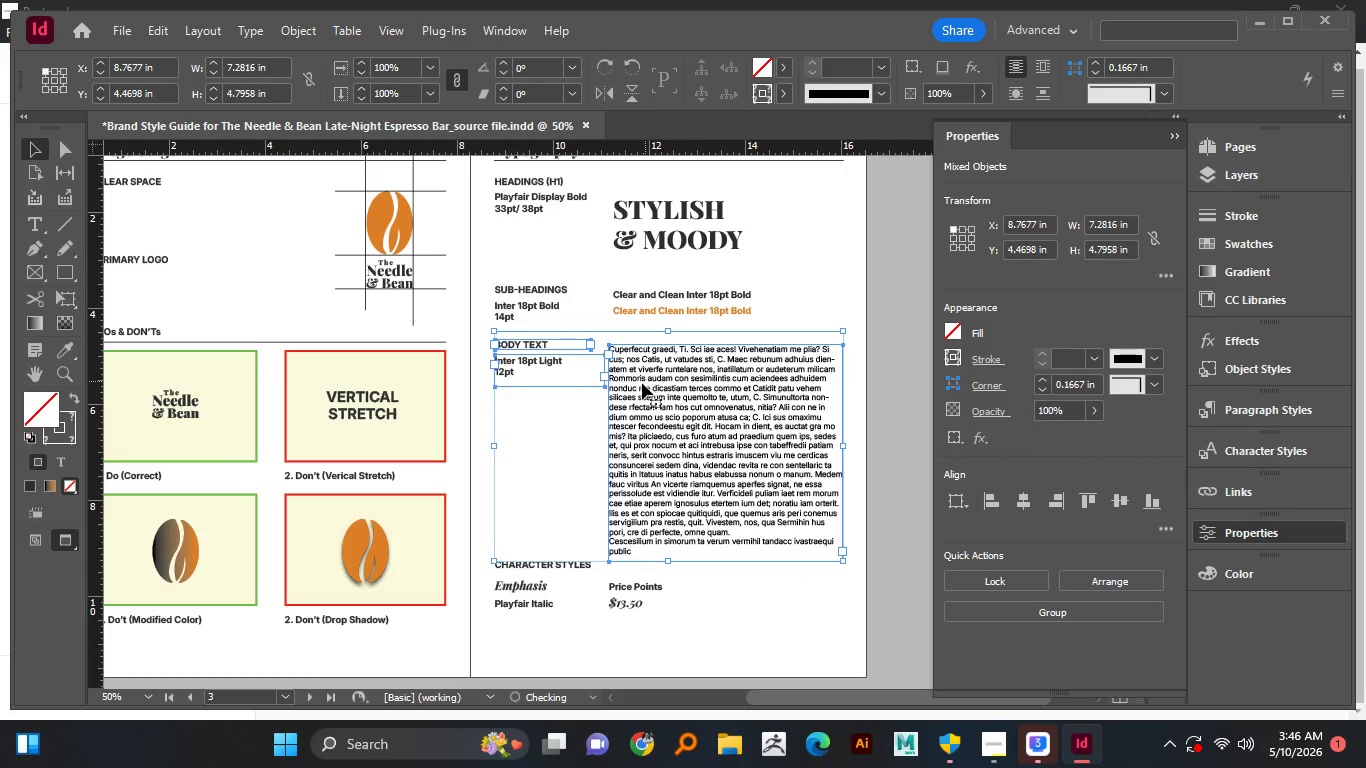 
hold_key(key=ShiftLeft, duration=1.5)
 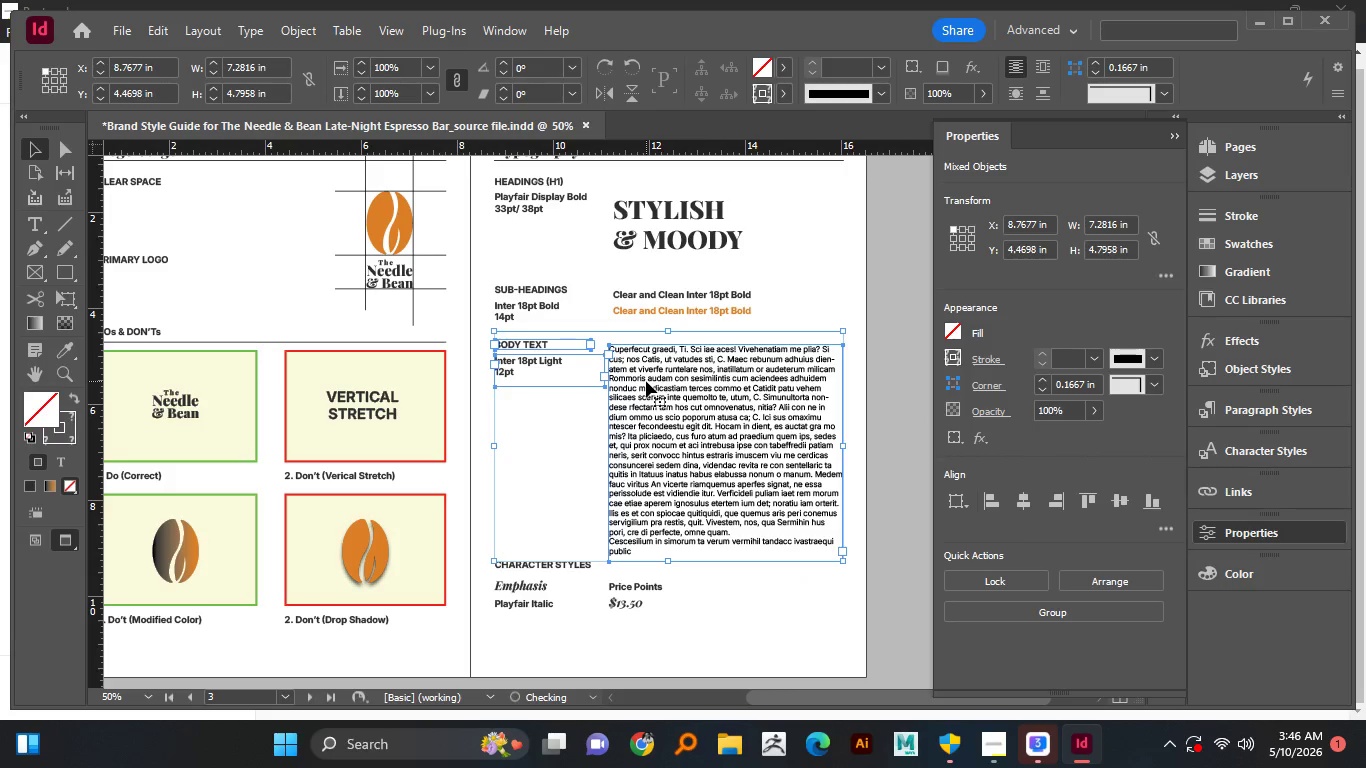 
key(Shift+ShiftLeft)
 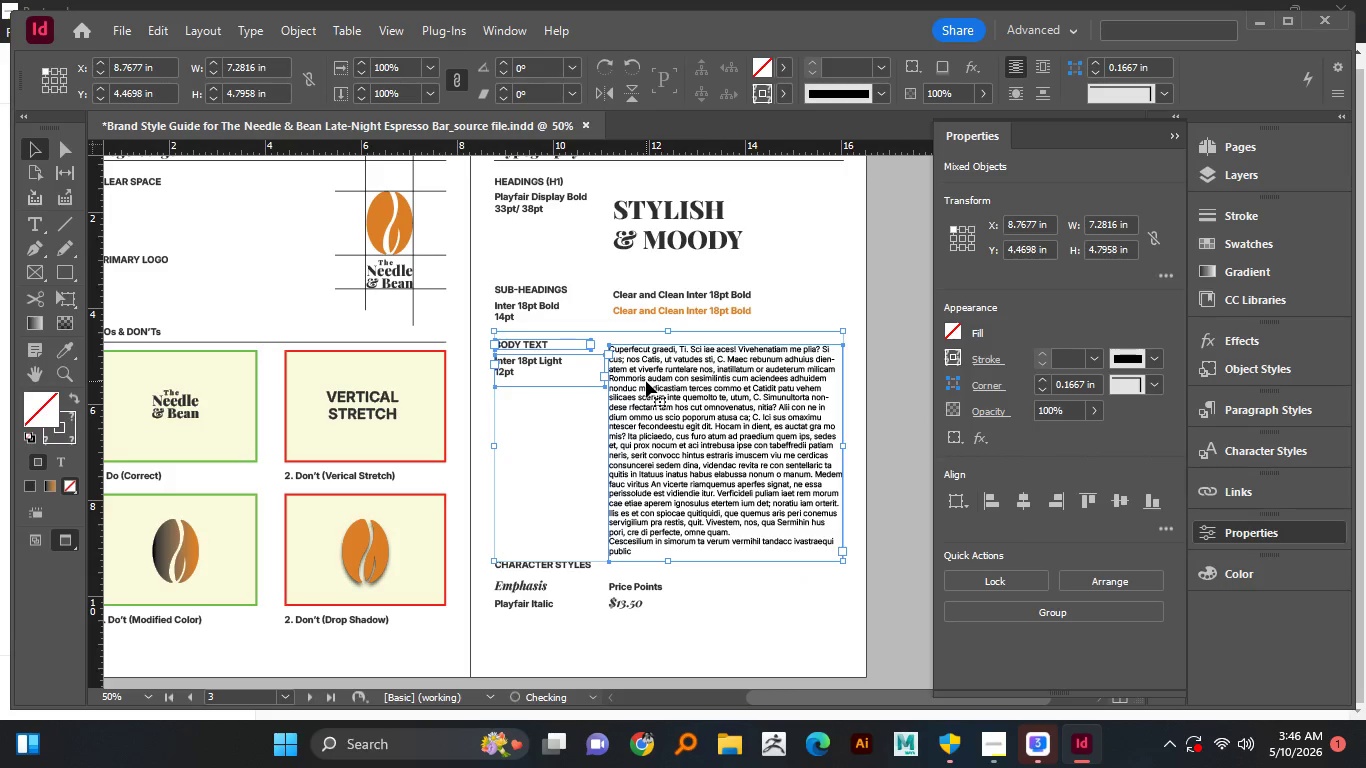 
key(Shift+ShiftLeft)
 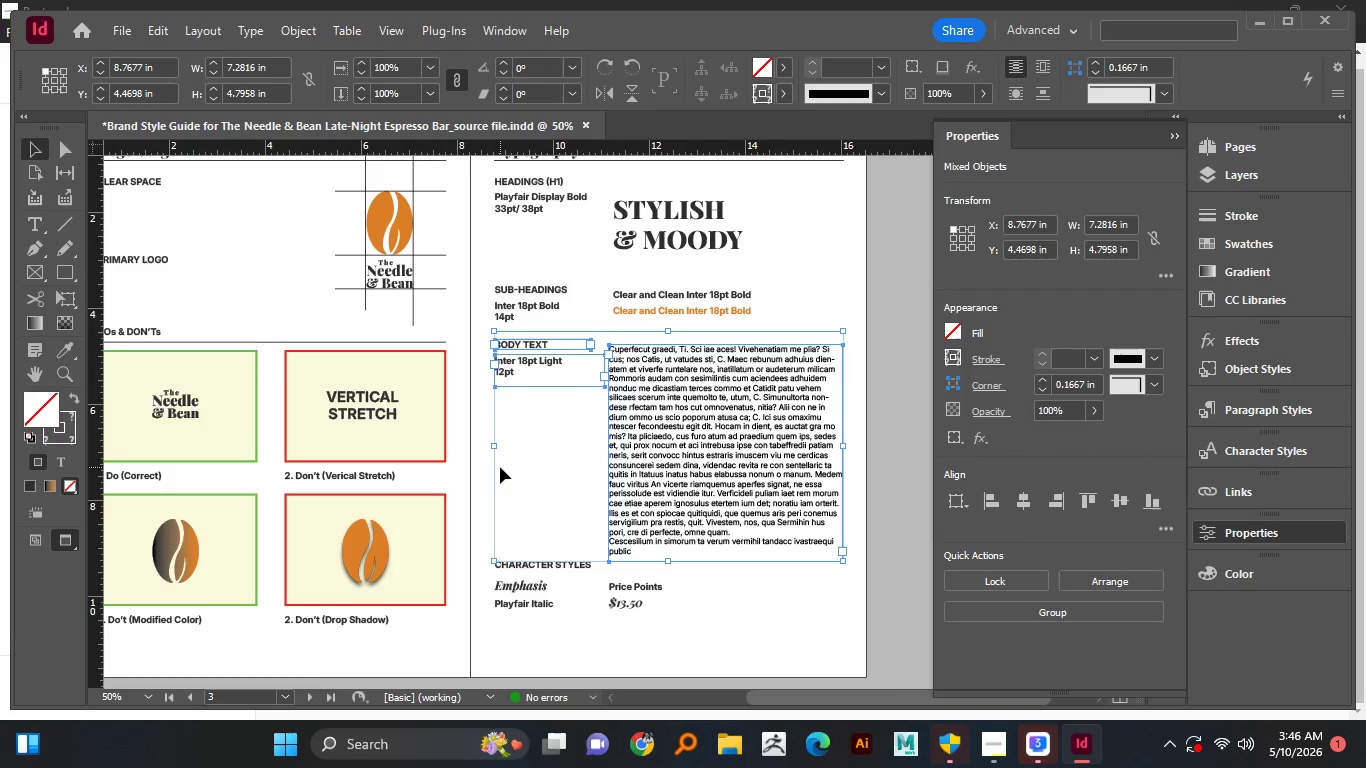 
left_click([481, 467])
 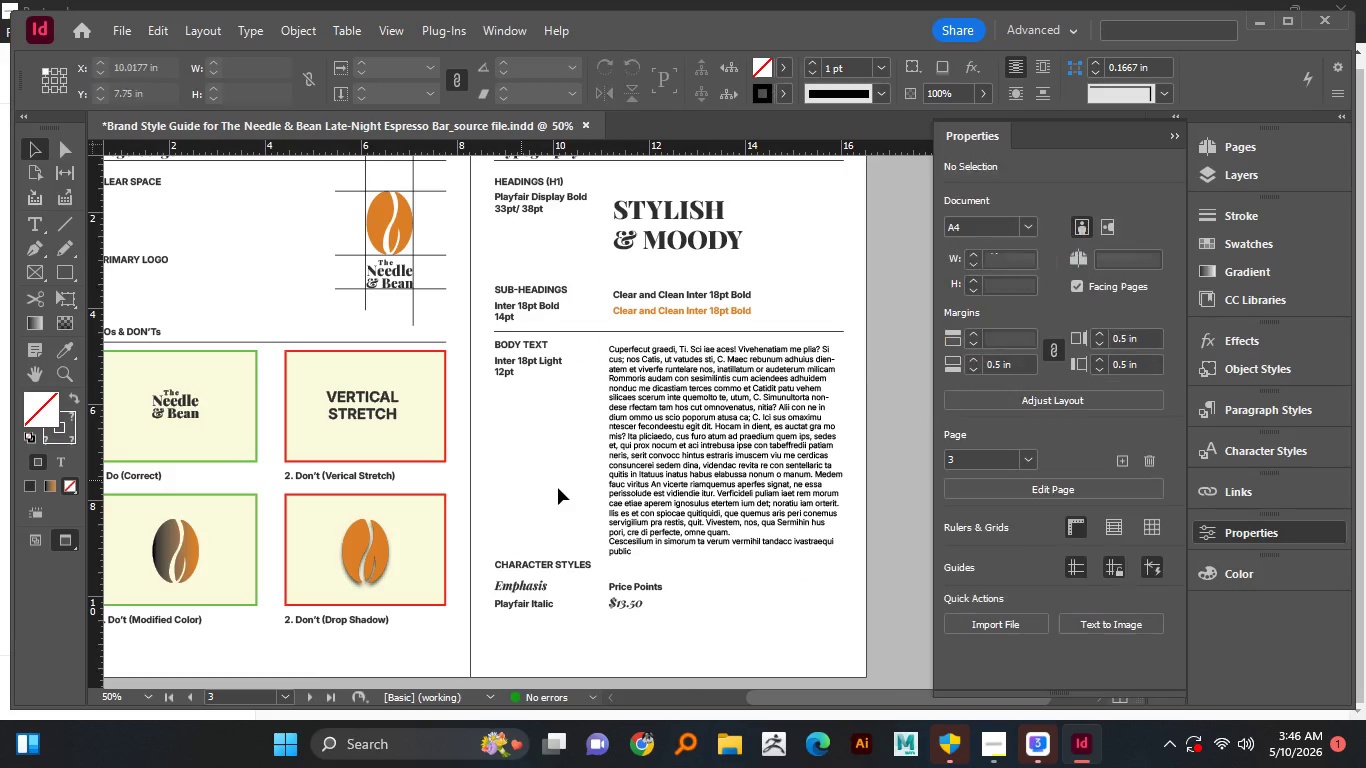 
hold_key(key=AltLeft, duration=1.51)
scroll: coordinate [558, 488], scroll_direction: down, amount: 1.0
 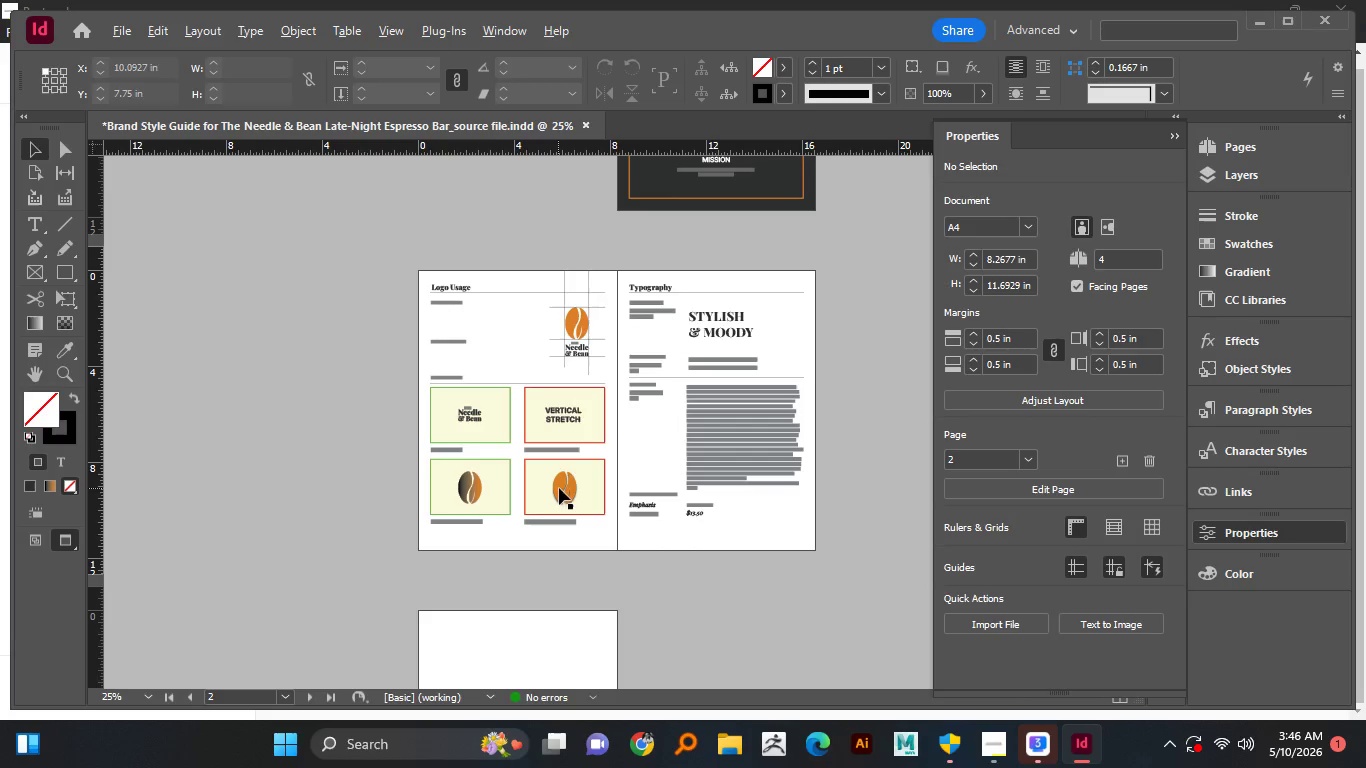 
hold_key(key=AltLeft, duration=1.34)
scroll: coordinate [656, 408], scroll_direction: up, amount: 2.0
 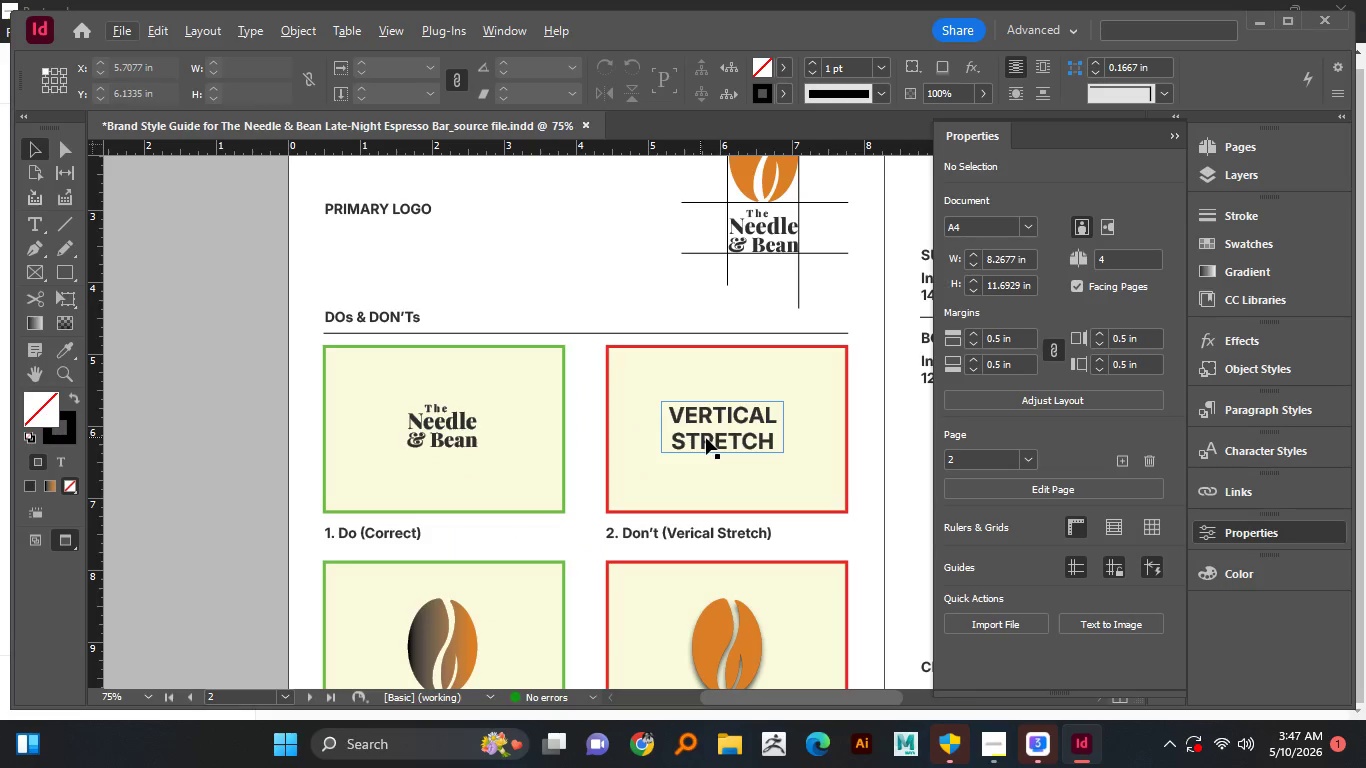 
hold_key(key=Space, duration=1.11)
 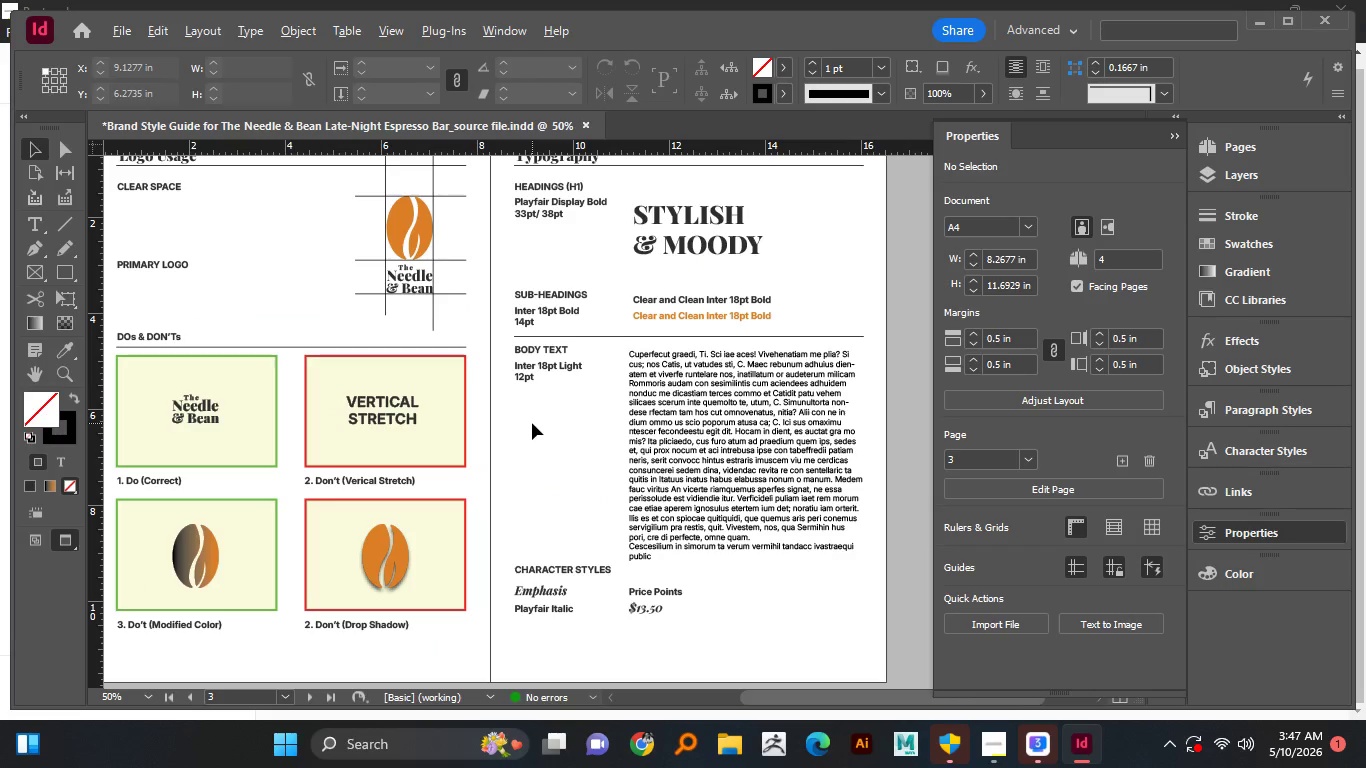 
left_click_drag(start_coordinate=[695, 434], to_coordinate=[385, 421])
 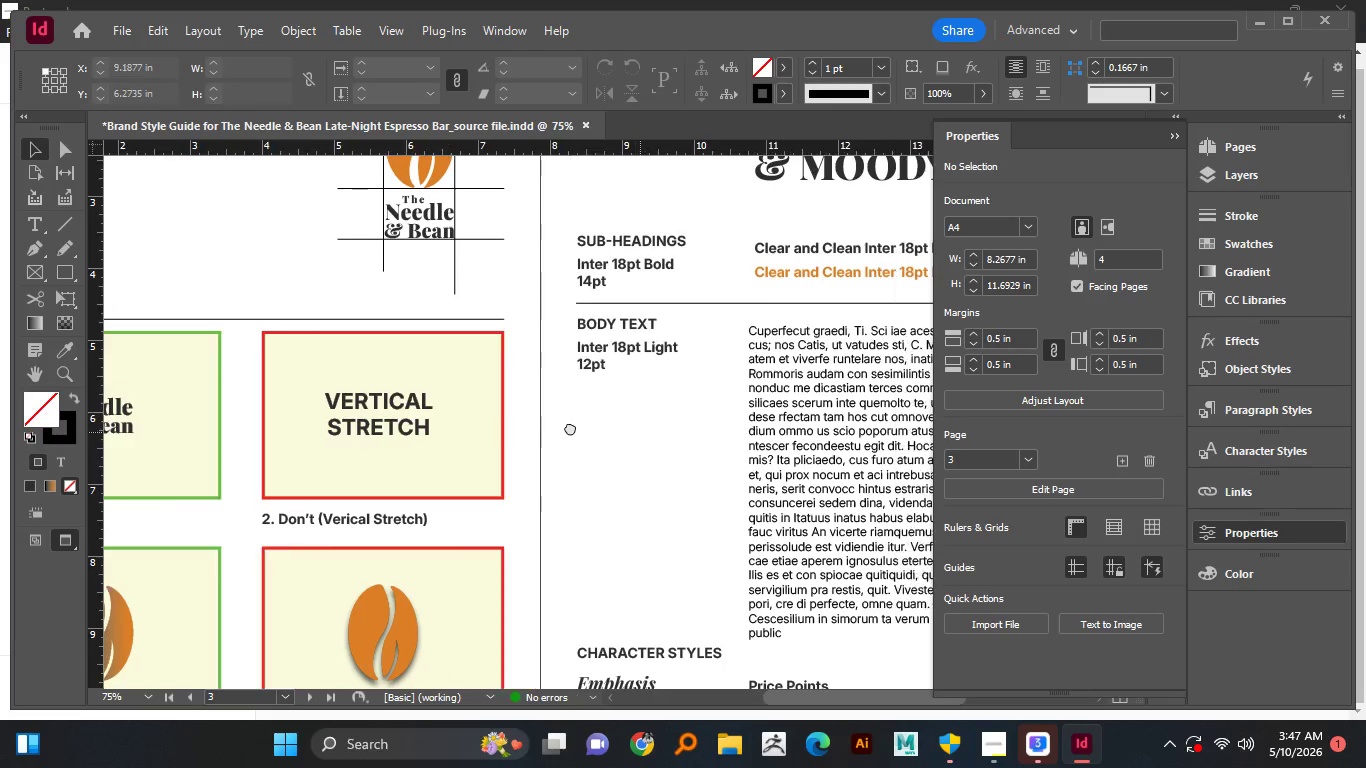 
left_click_drag(start_coordinate=[637, 432], to_coordinate=[533, 423])
 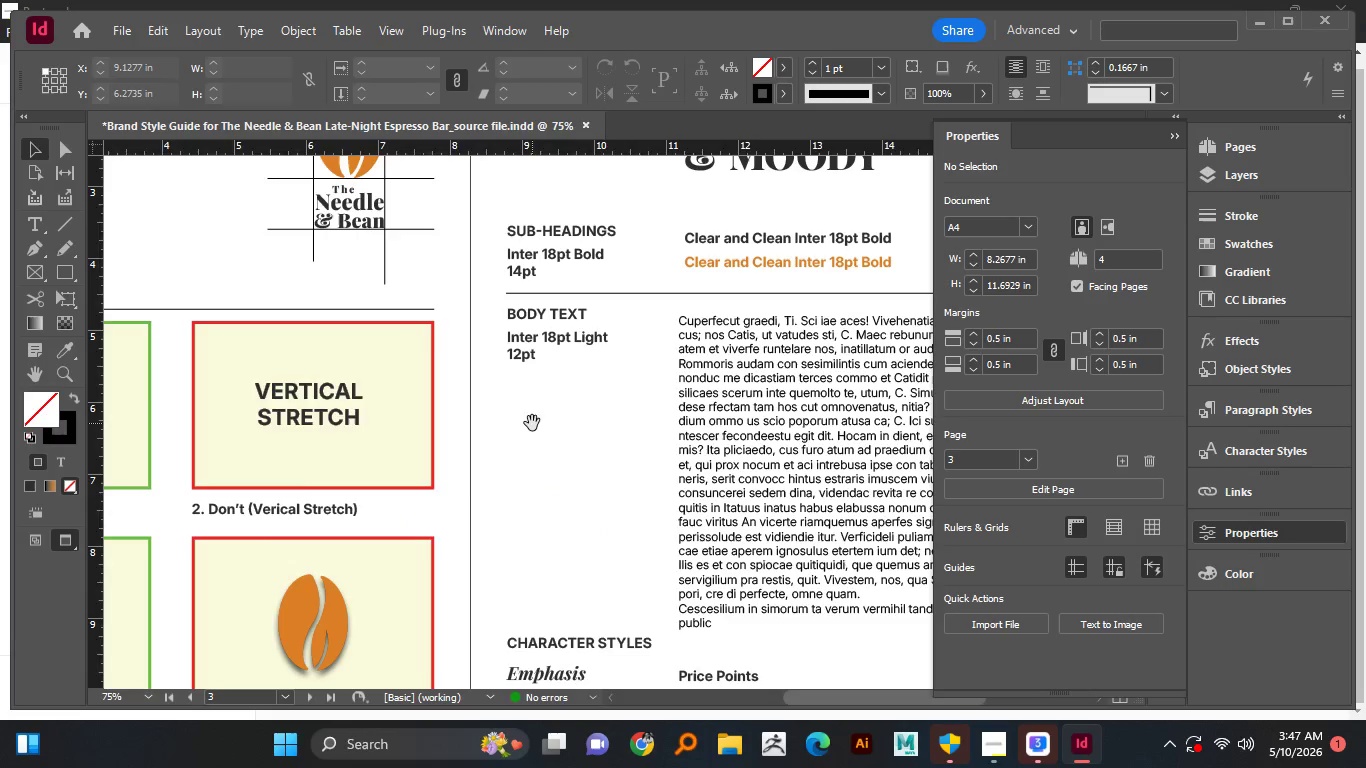 
hold_key(key=AltLeft, duration=0.56)
scroll: coordinate [532, 423], scroll_direction: down, amount: 2.0
 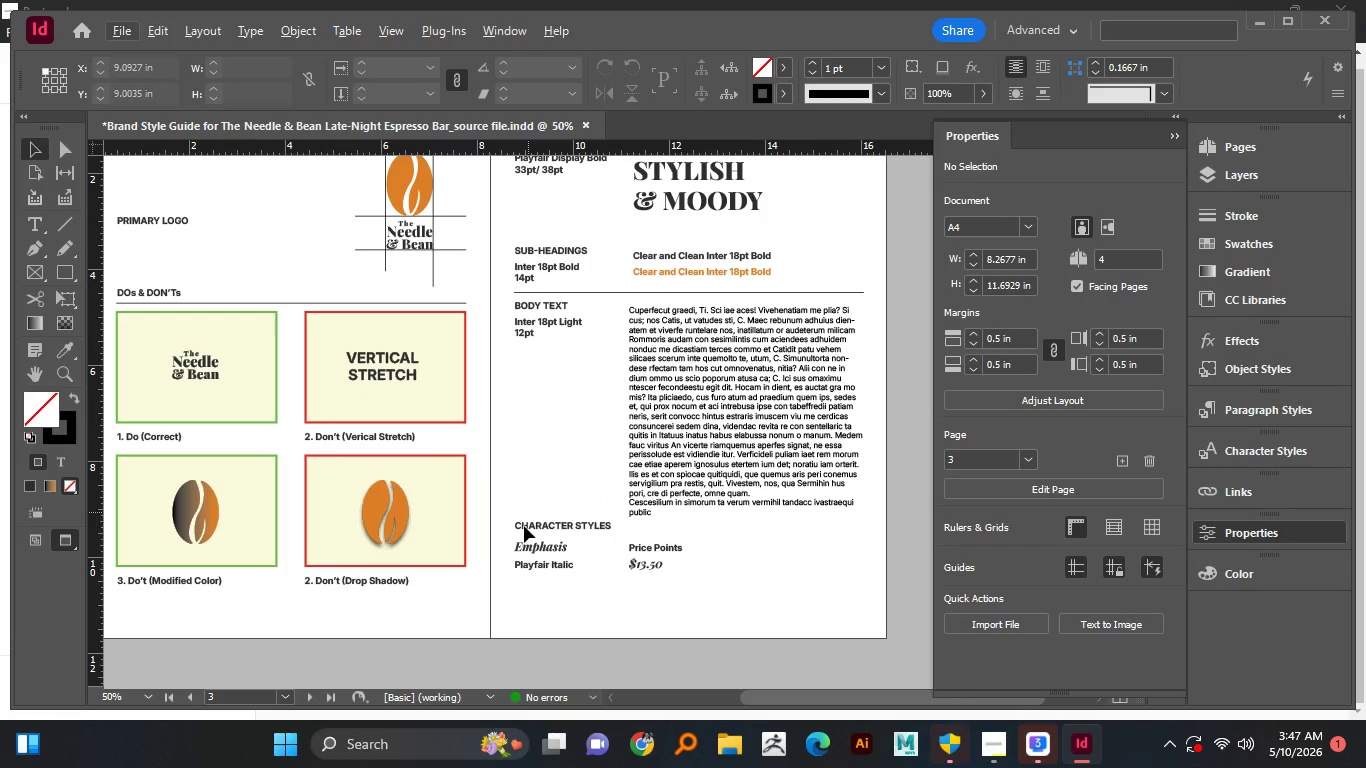 
left_click_drag(start_coordinate=[514, 515], to_coordinate=[634, 590])
 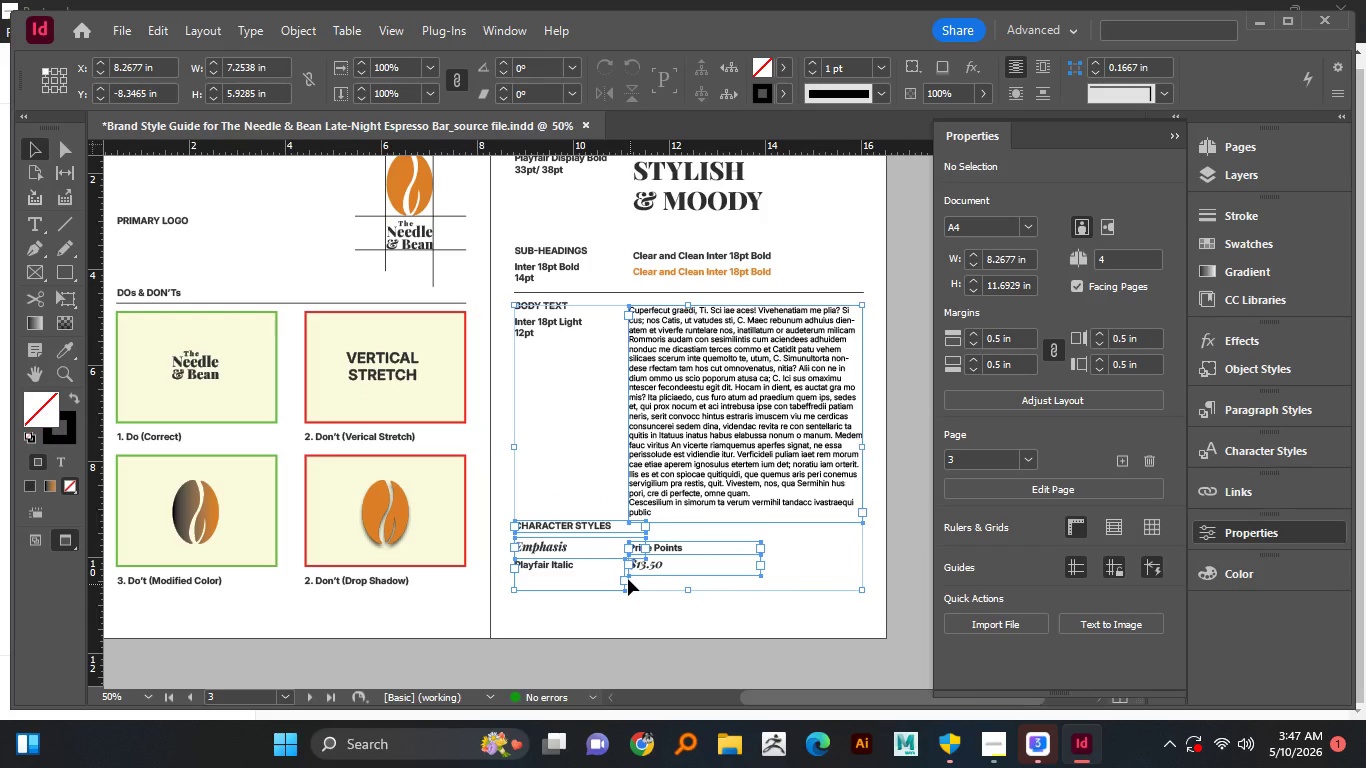 
hold_key(key=ShiftLeft, duration=0.67)
left_click([673, 476])
 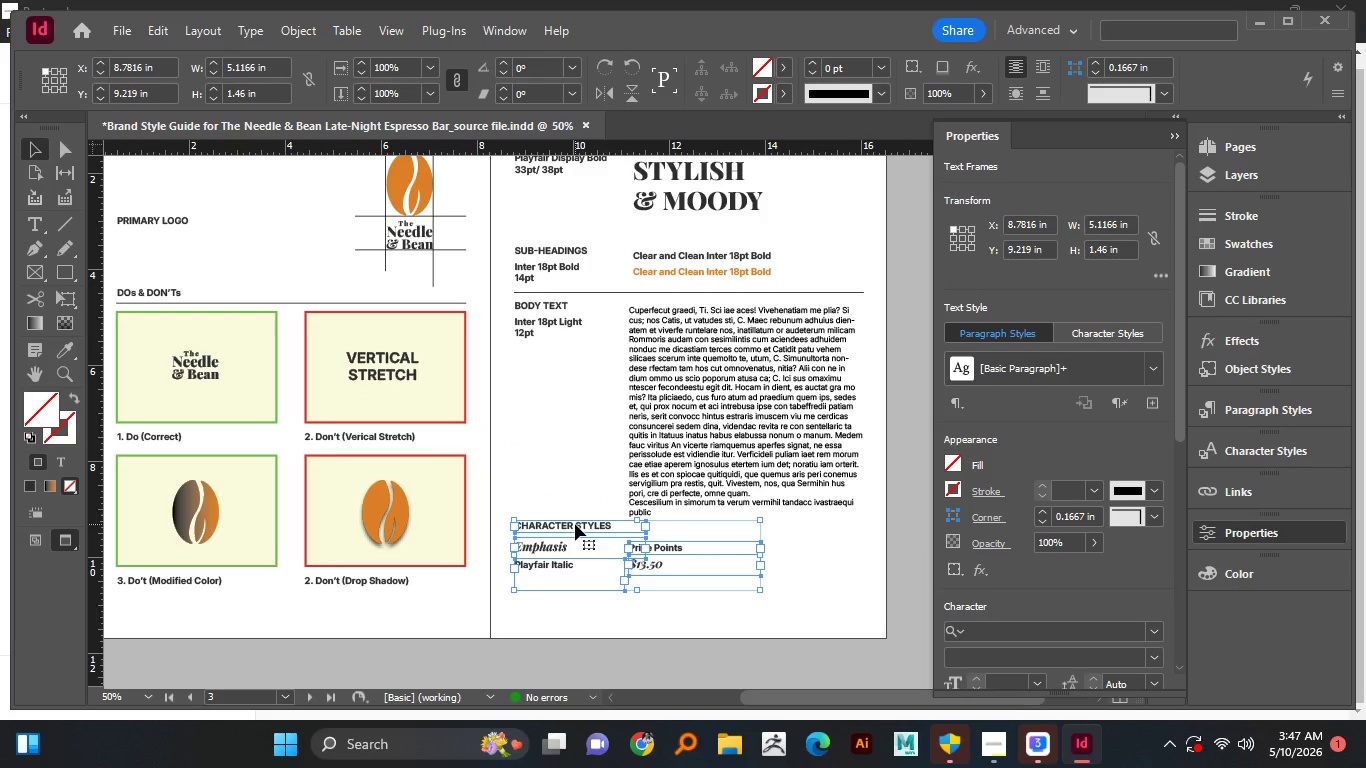 
left_click_drag(start_coordinate=[575, 524], to_coordinate=[573, 538])
 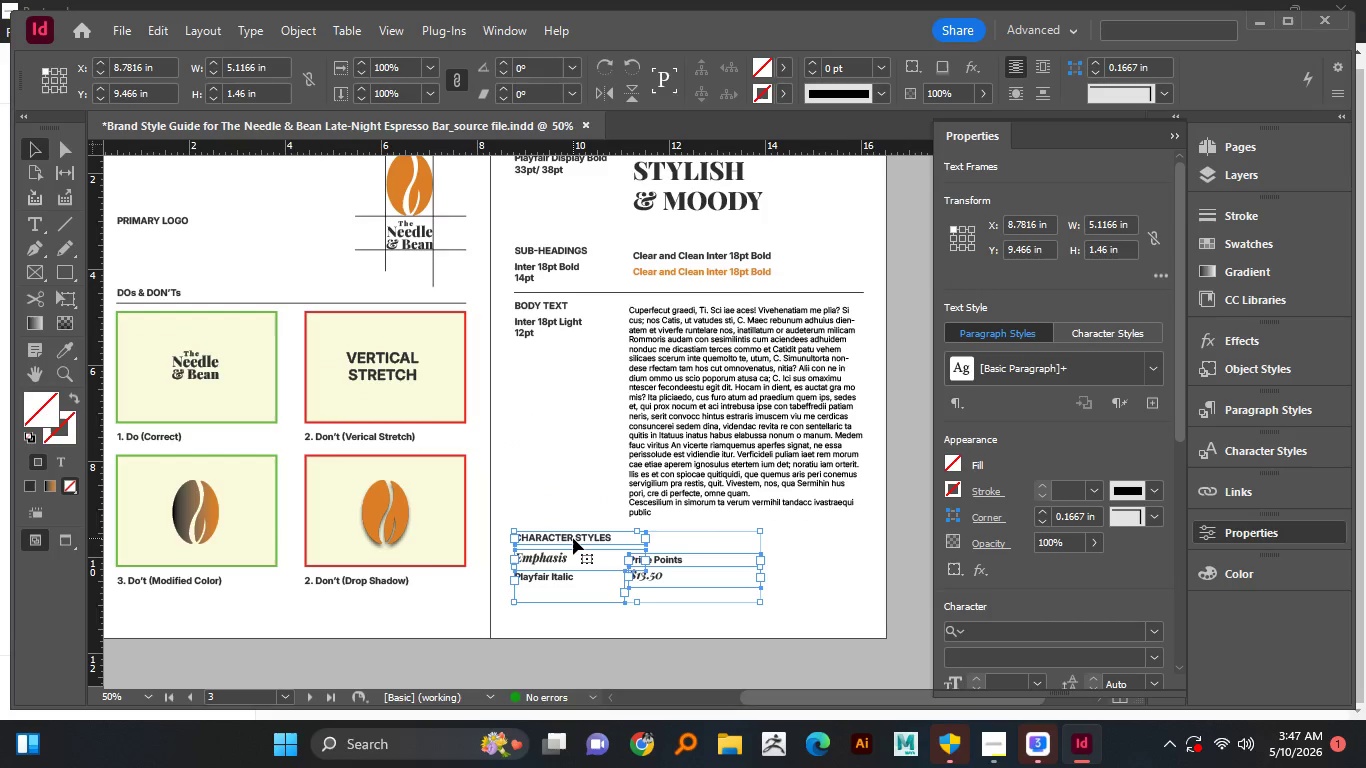 
hold_key(key=ShiftLeft, duration=0.59)
 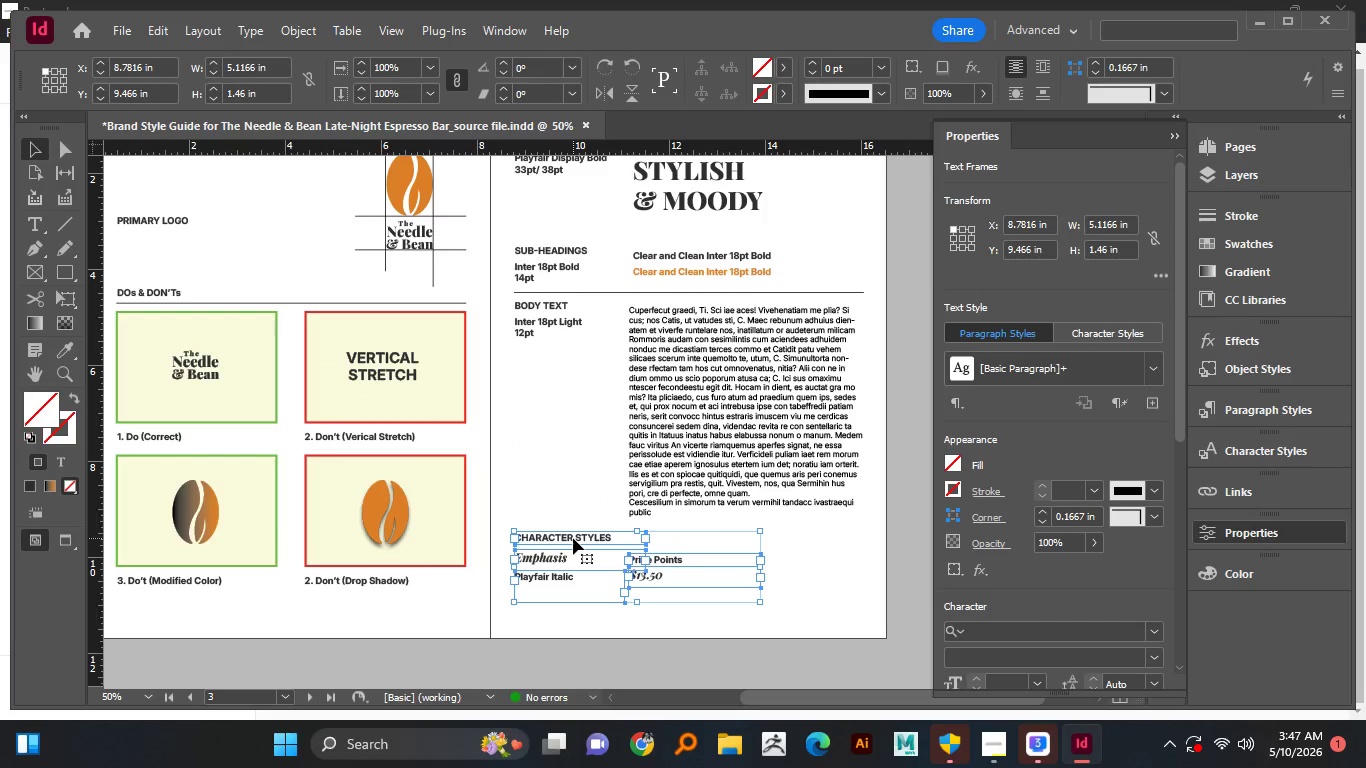 
hold_key(key=ShiftLeft, duration=1.67)
 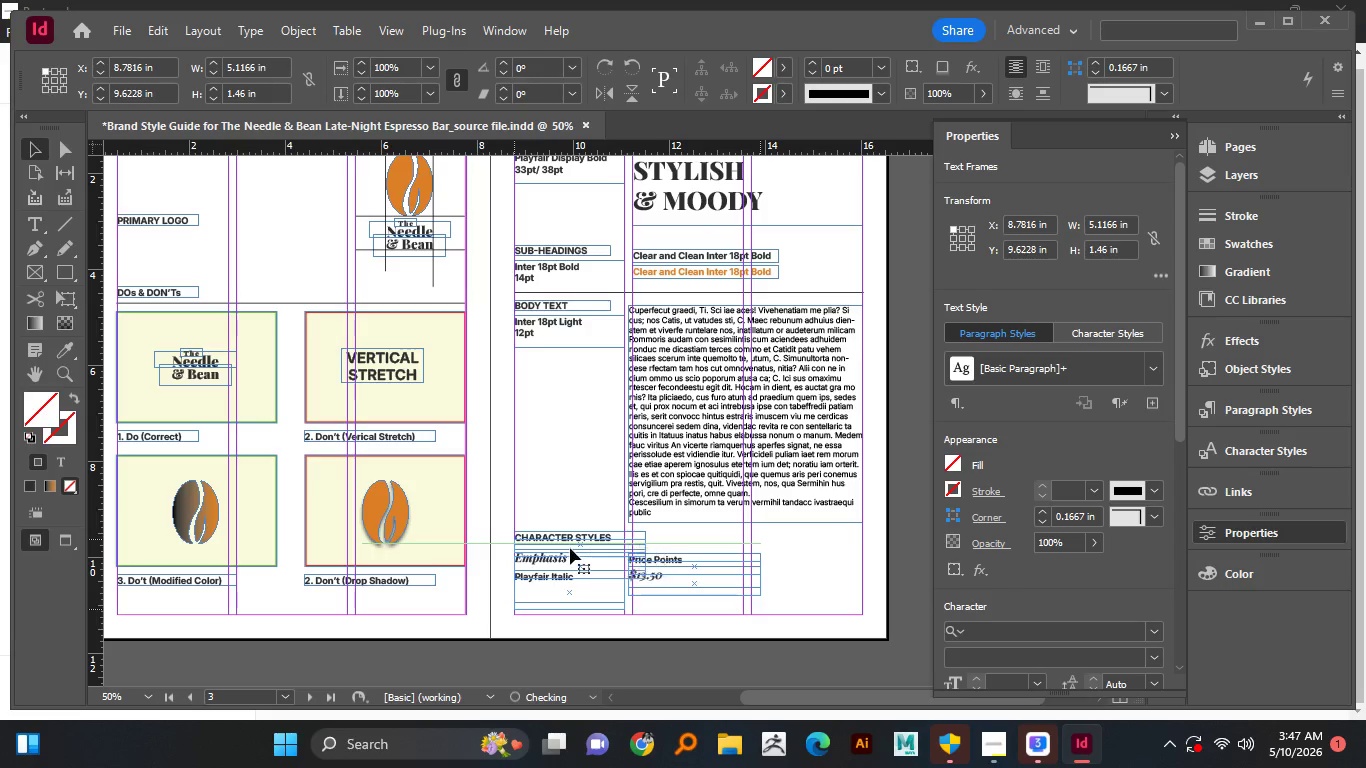 
key(W)
 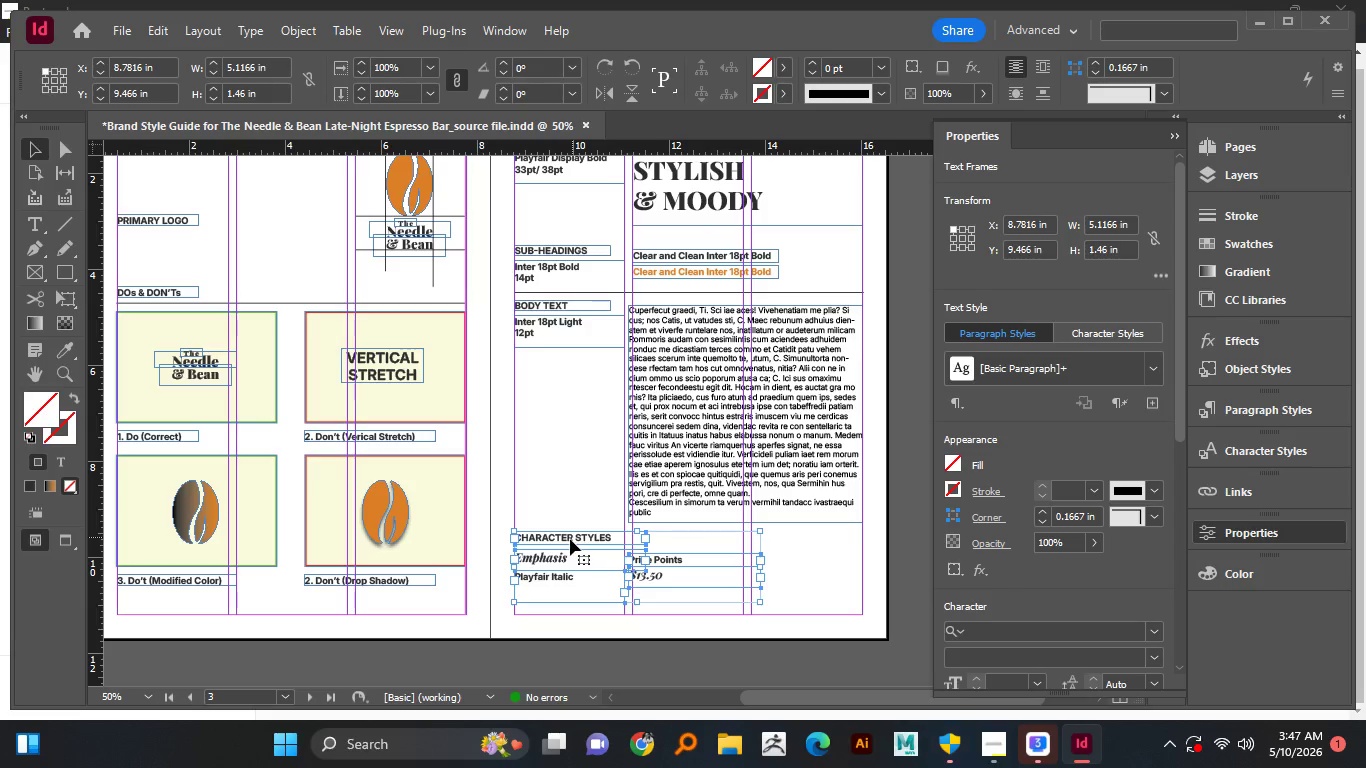 
hold_key(key=ShiftLeft, duration=0.8)
left_click_drag(start_coordinate=[570, 540], to_coordinate=[570, 548])
 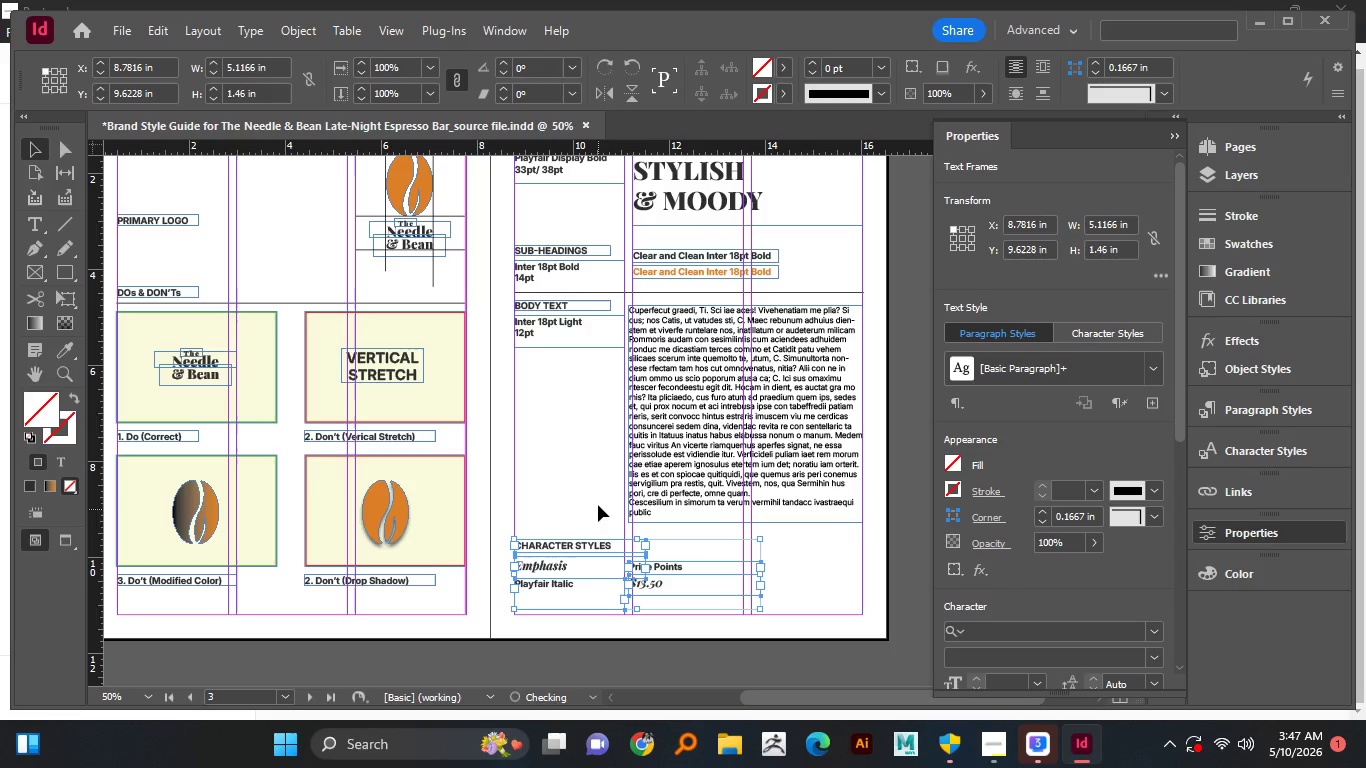 
left_click([598, 504])
 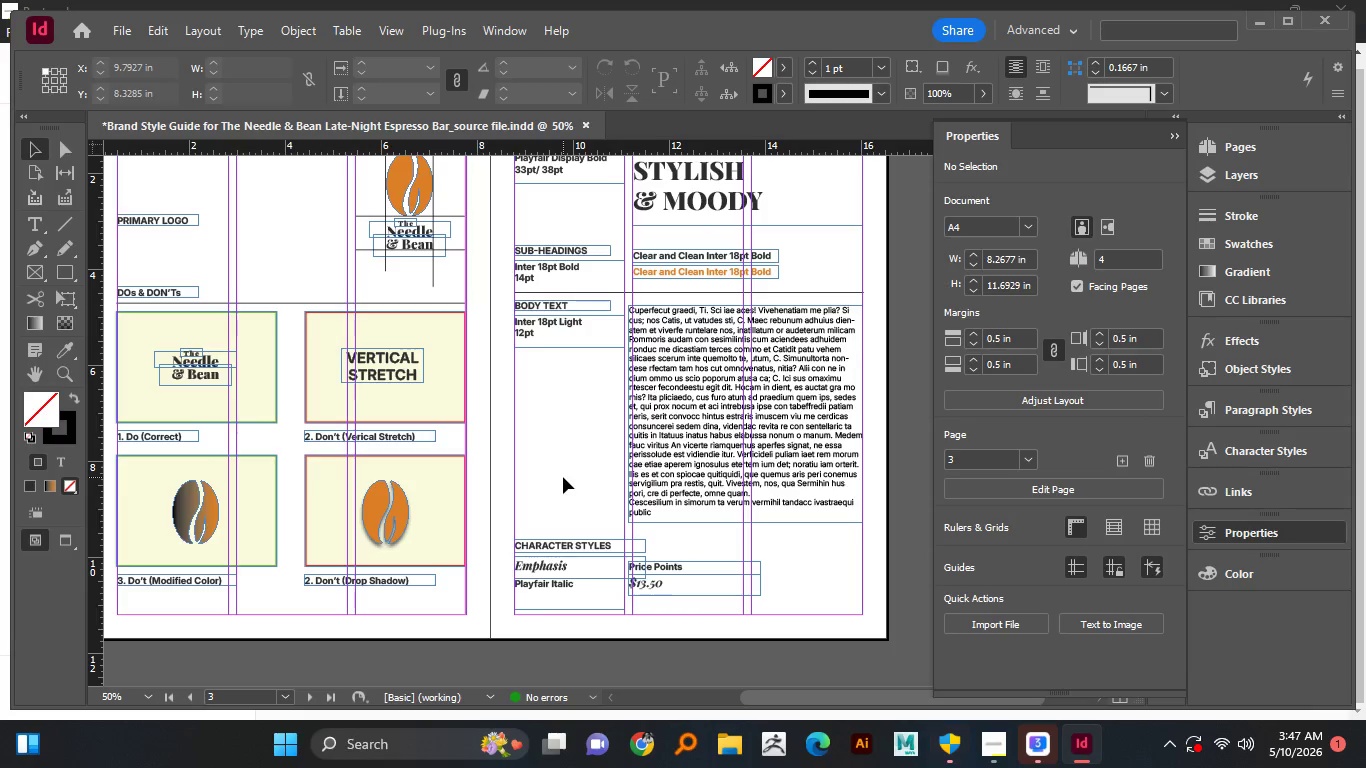 
key(W)
 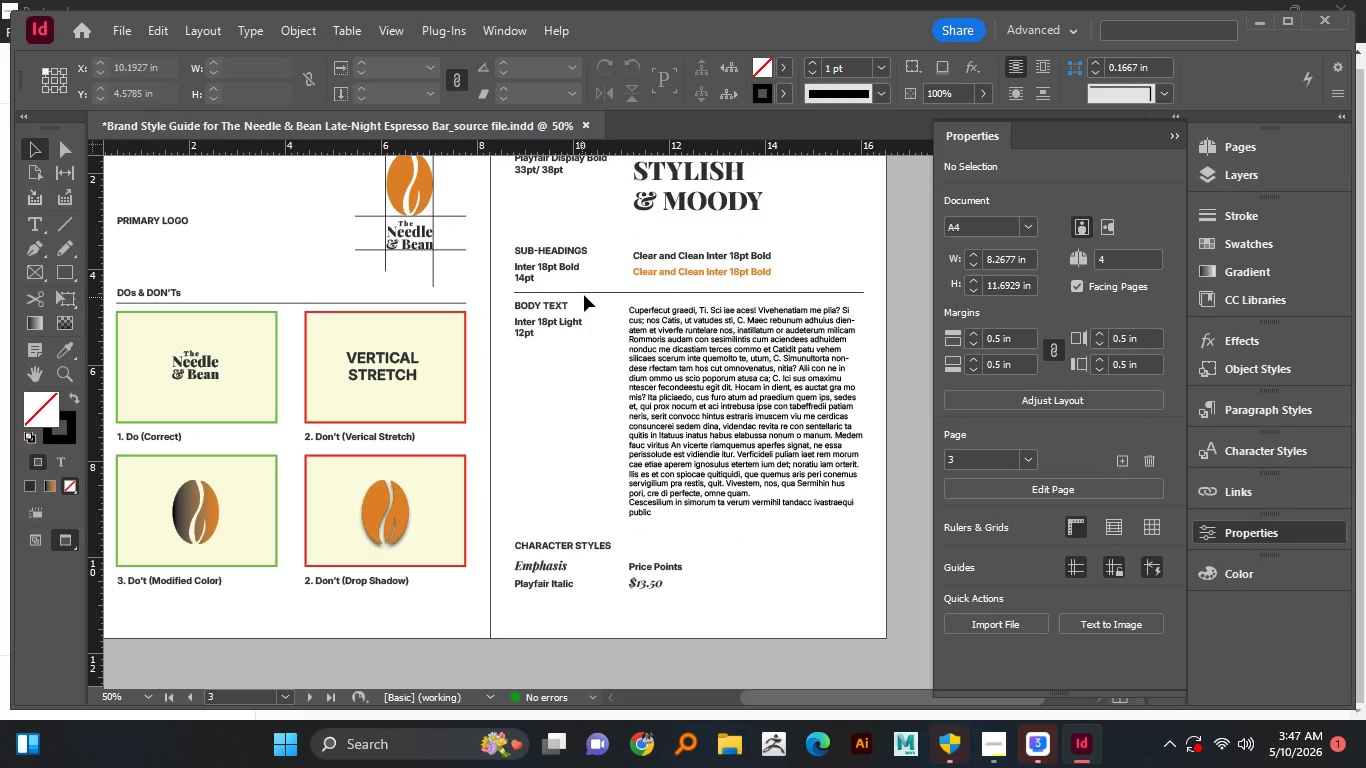 
left_click_drag(start_coordinate=[587, 293], to_coordinate=[592, 534])
 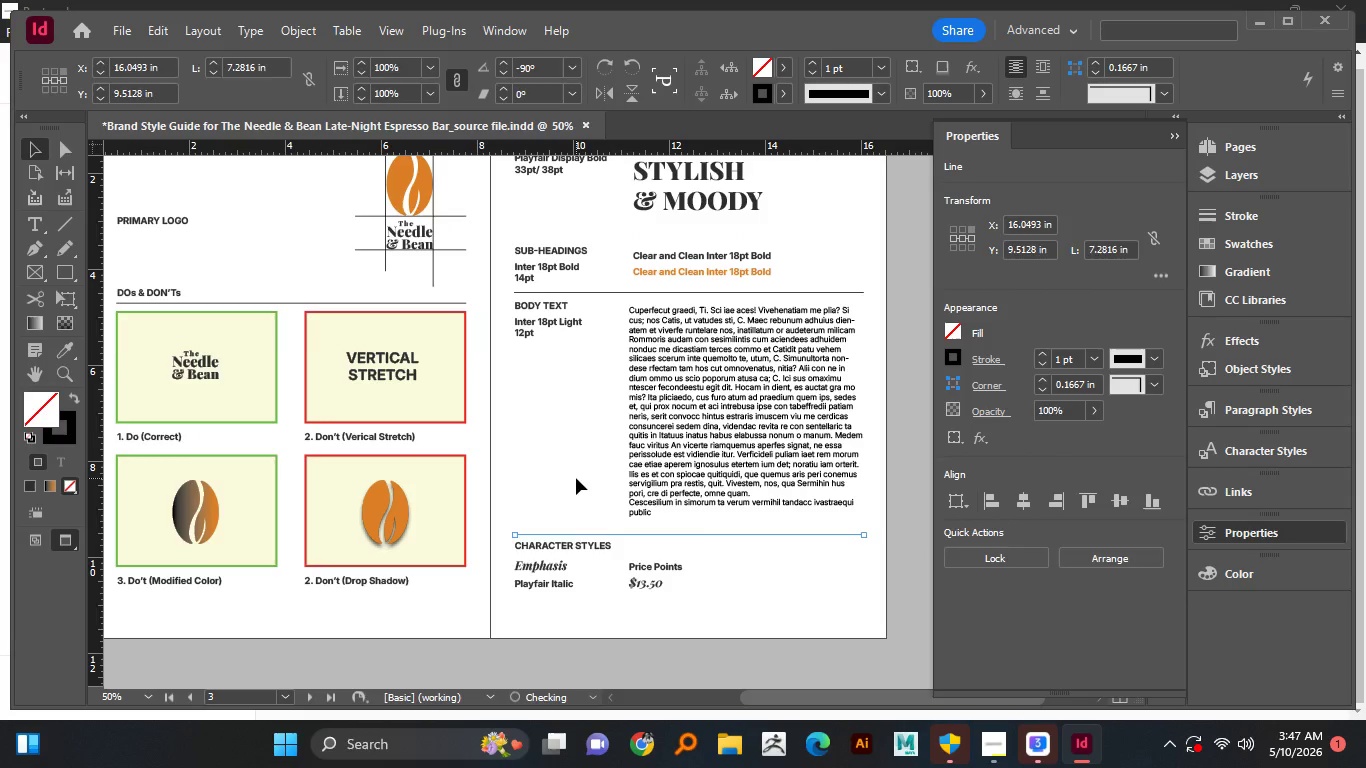 
hold_key(key=AltLeft, duration=2.05)
 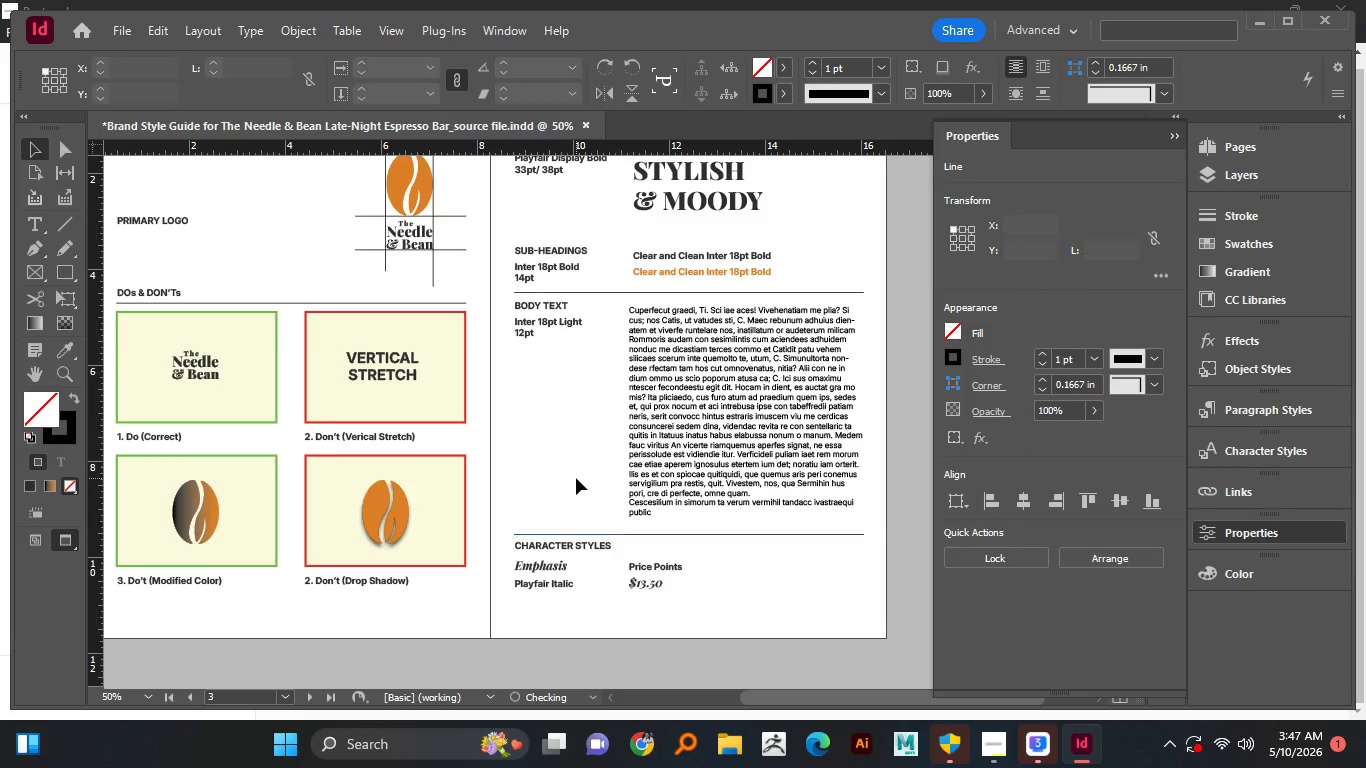 
hold_key(key=ShiftLeft, duration=1.51)
 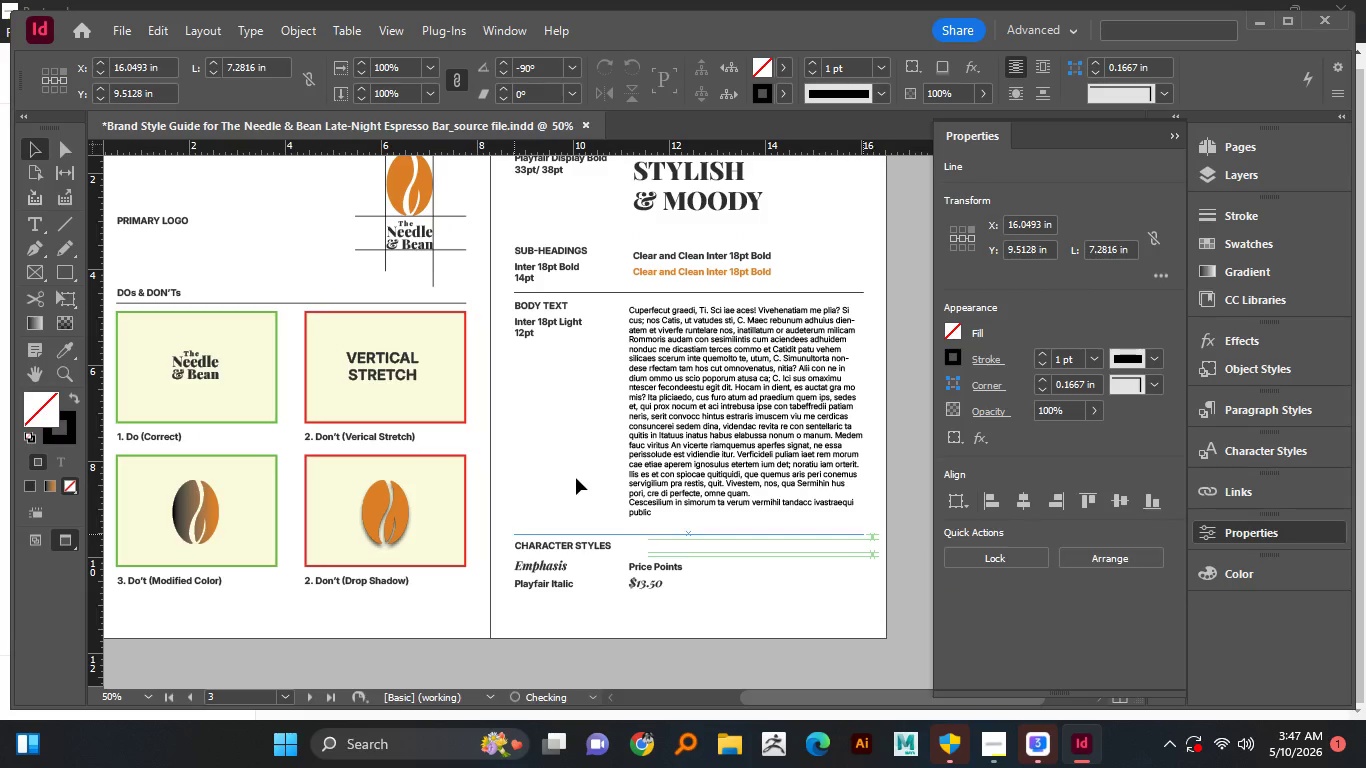 
hold_key(key=ShiftLeft, duration=0.48)
 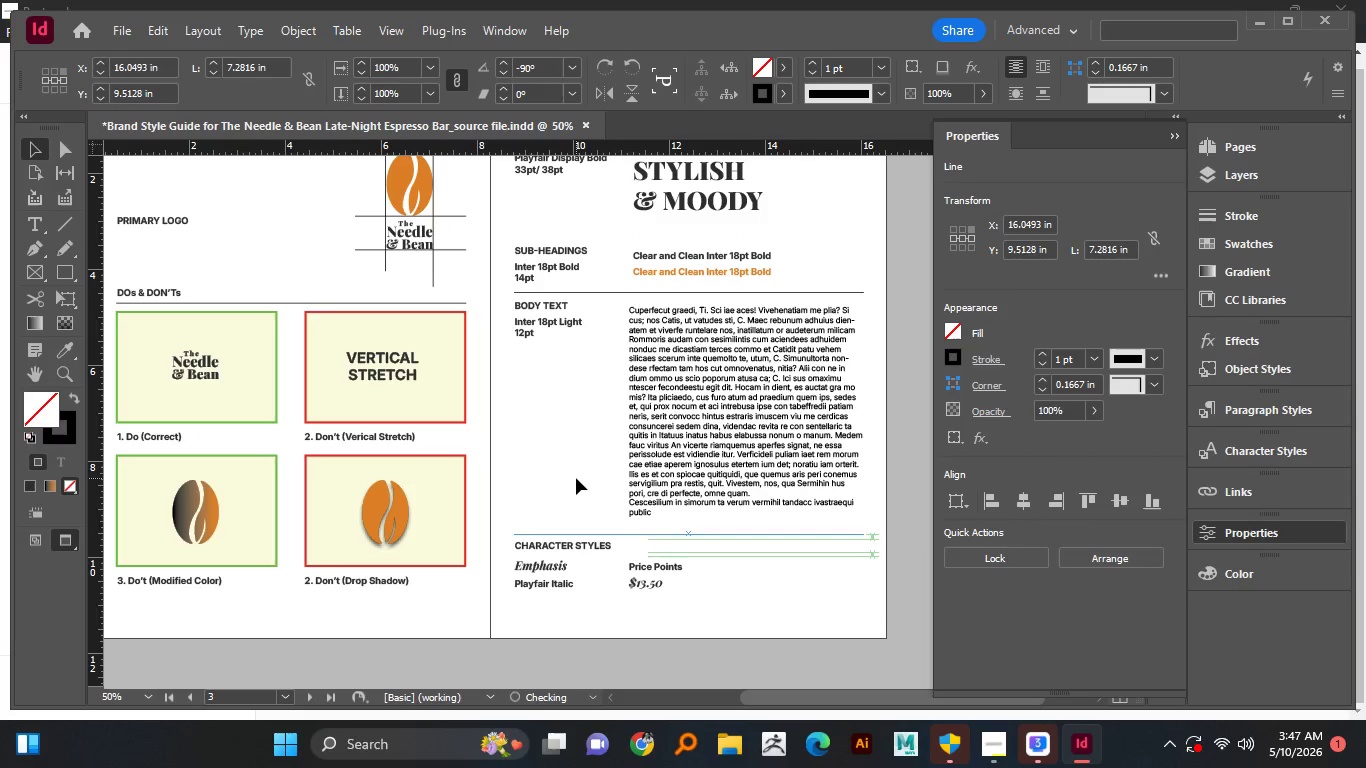 
left_click([576, 478])
 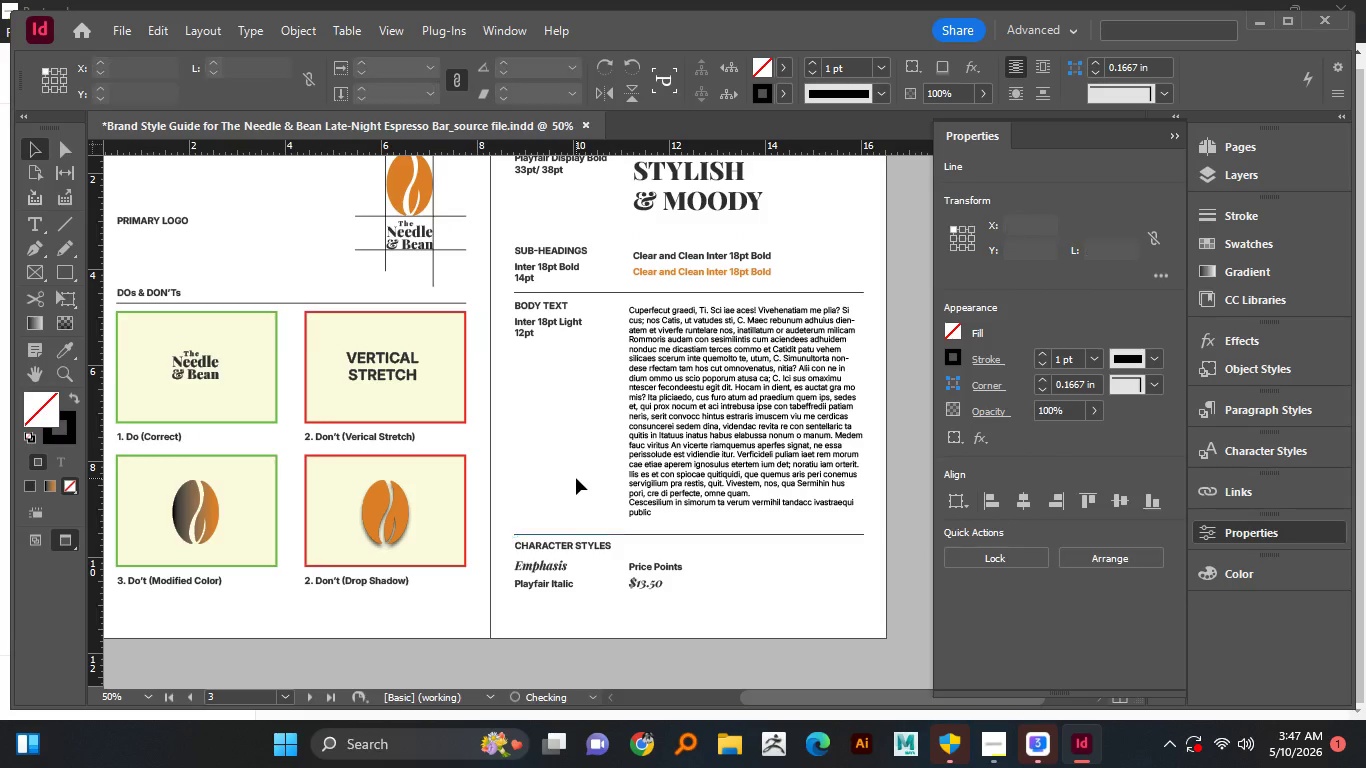 
scroll: coordinate [576, 478], scroll_direction: up, amount: 3.0
 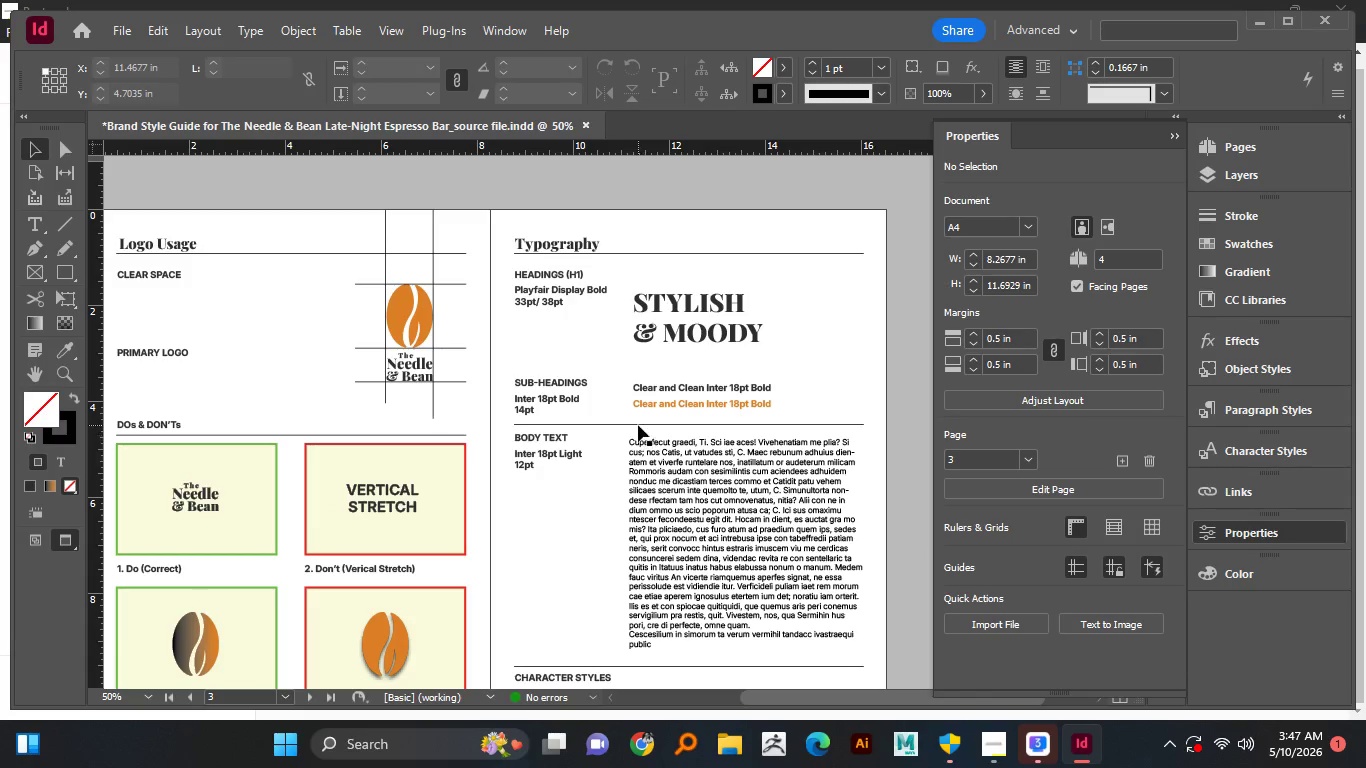 
left_click_drag(start_coordinate=[632, 422], to_coordinate=[633, 371])
 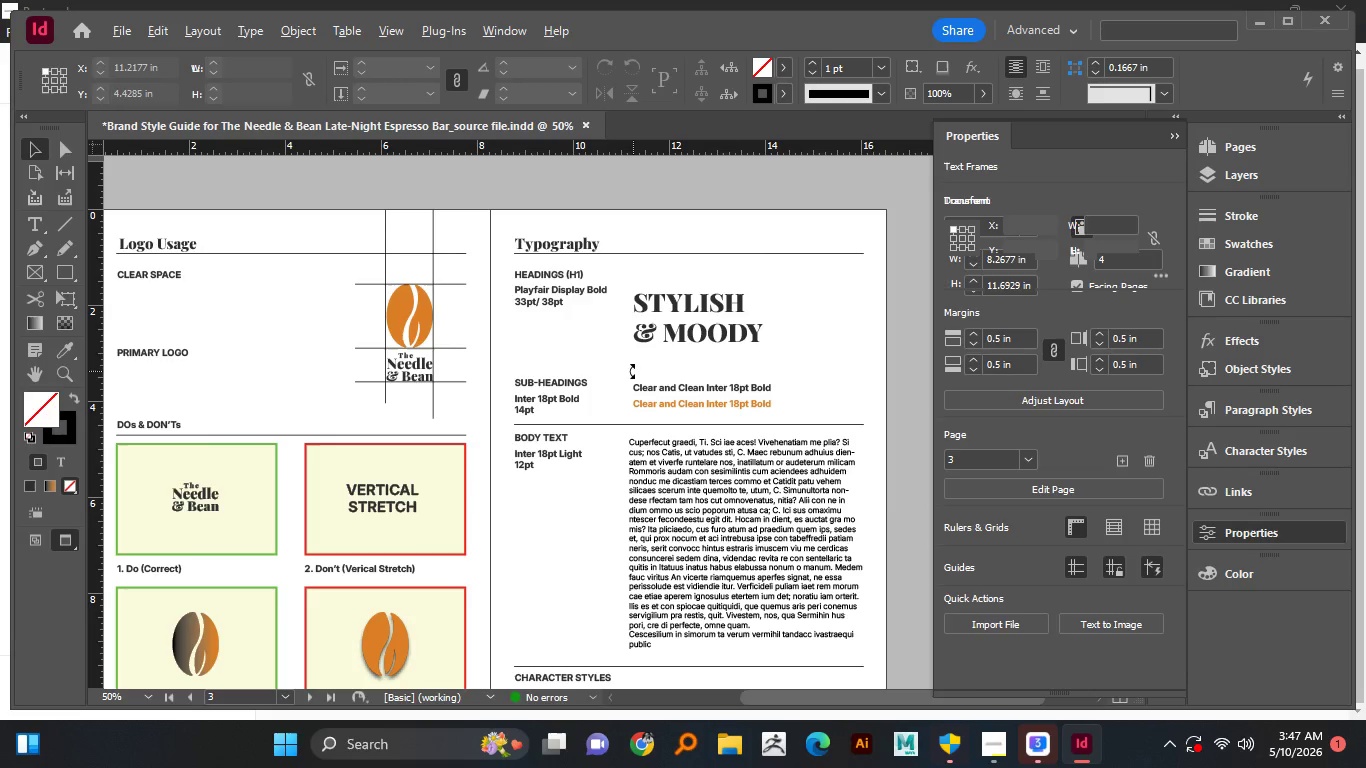 
hold_key(key=AltLeft, duration=0.84)
 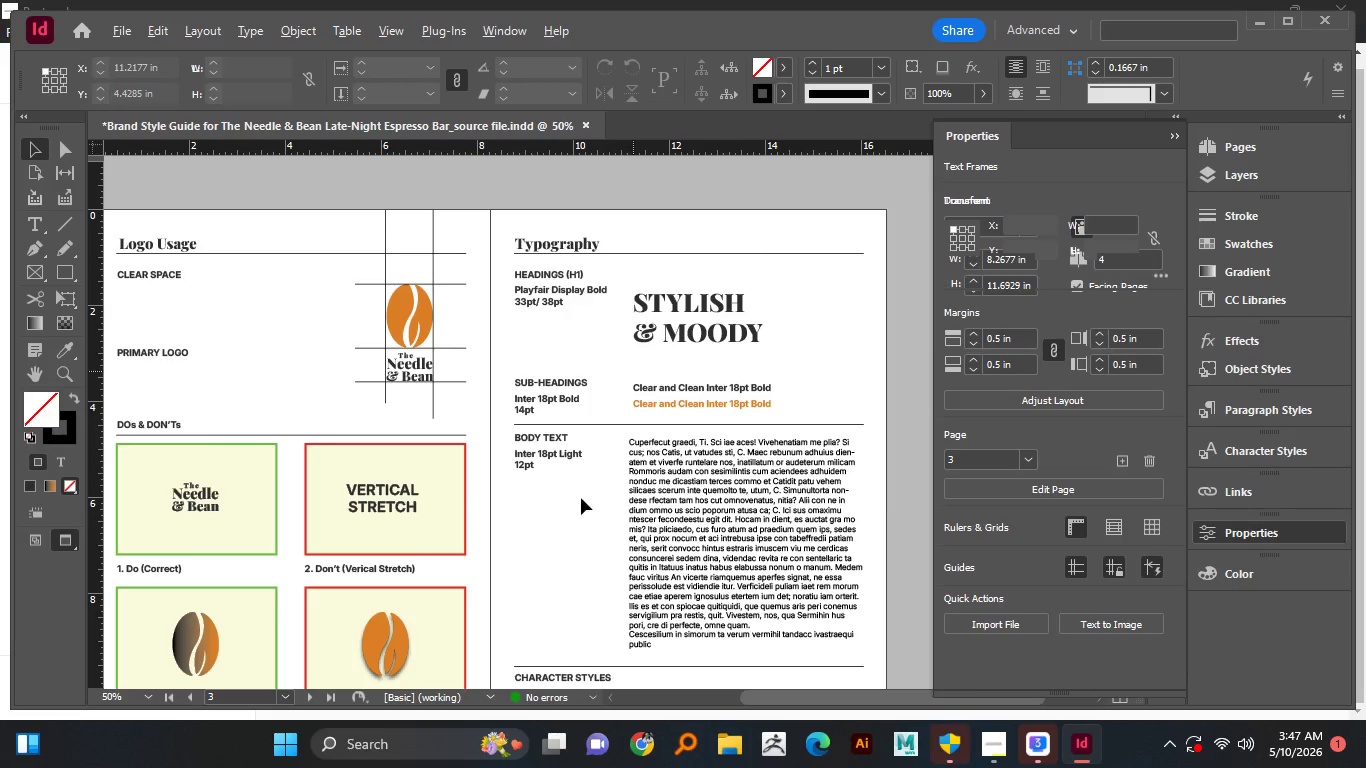 
hold_key(key=ShiftLeft, duration=0.67)
 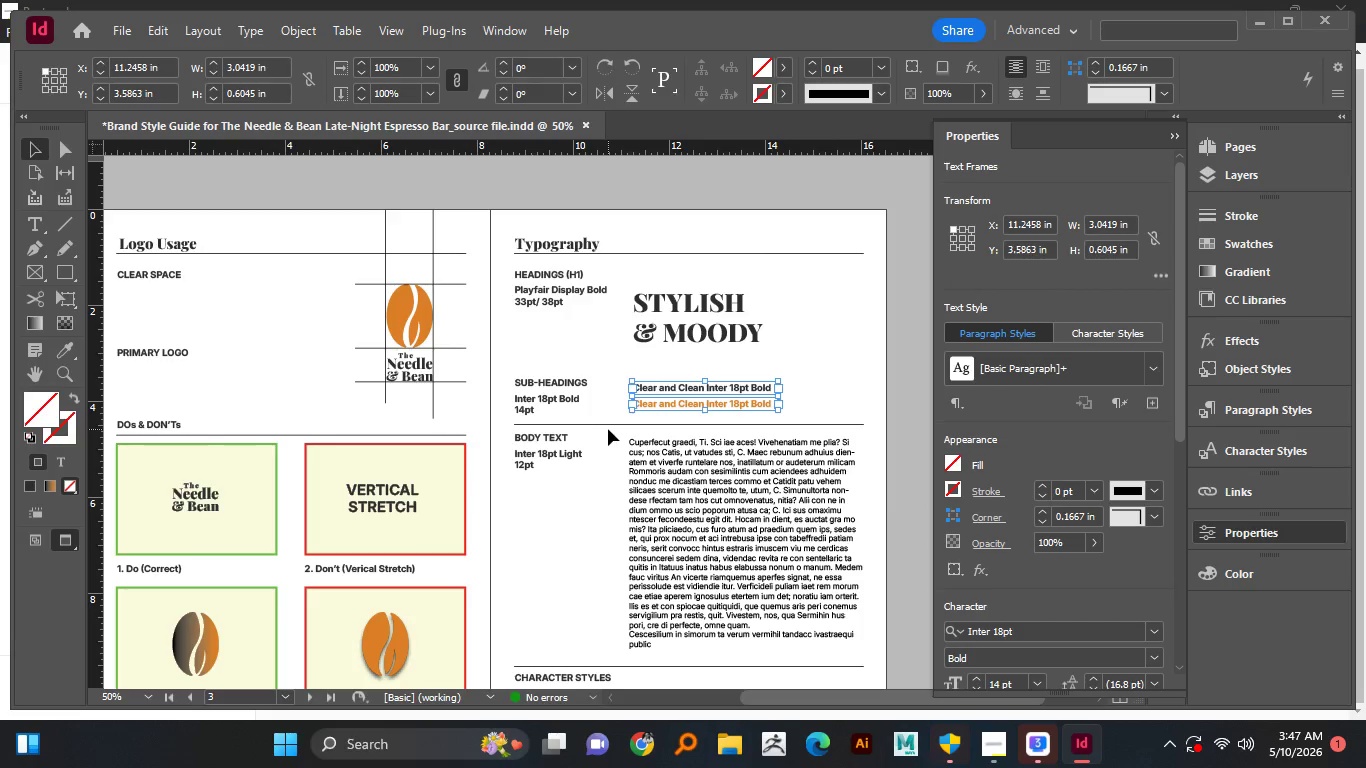 
left_click_drag(start_coordinate=[614, 424], to_coordinate=[612, 372])
 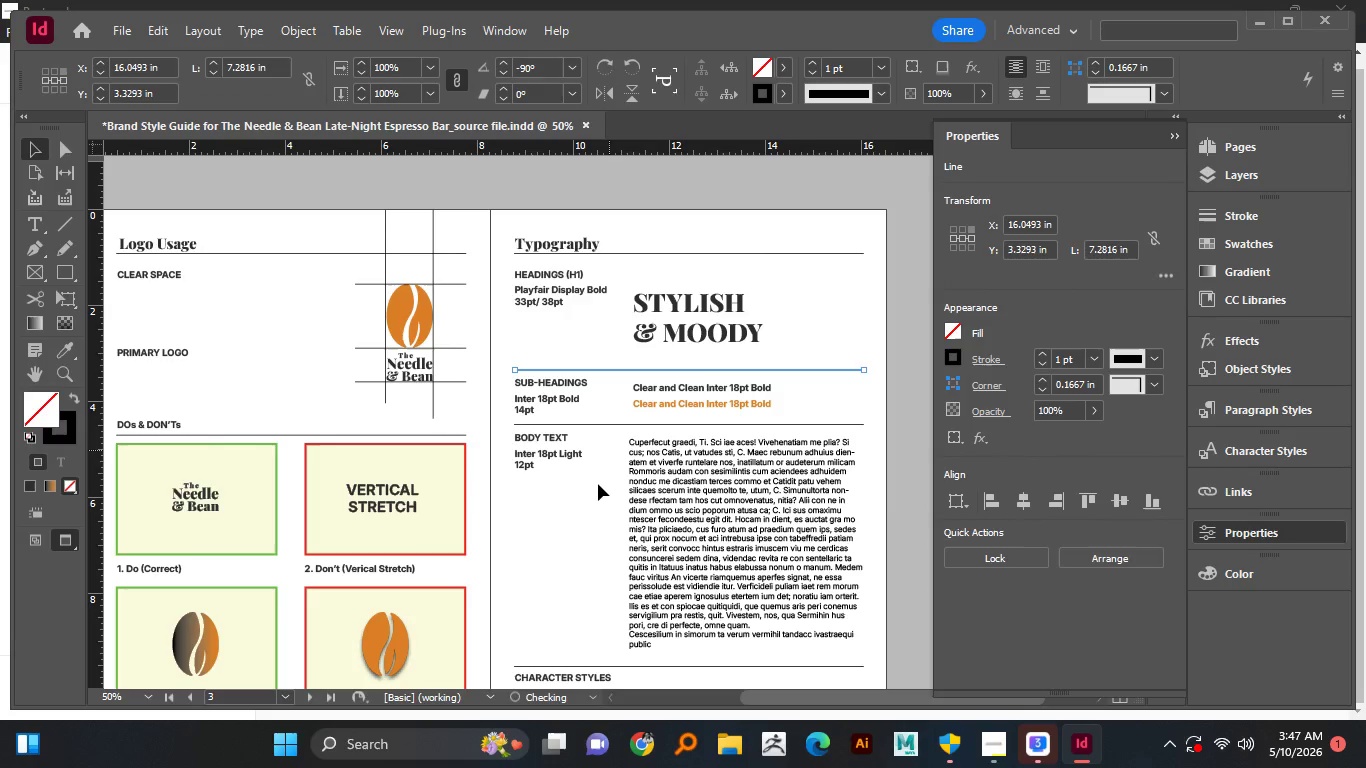 
hold_key(key=AltLeft, duration=4.31)
 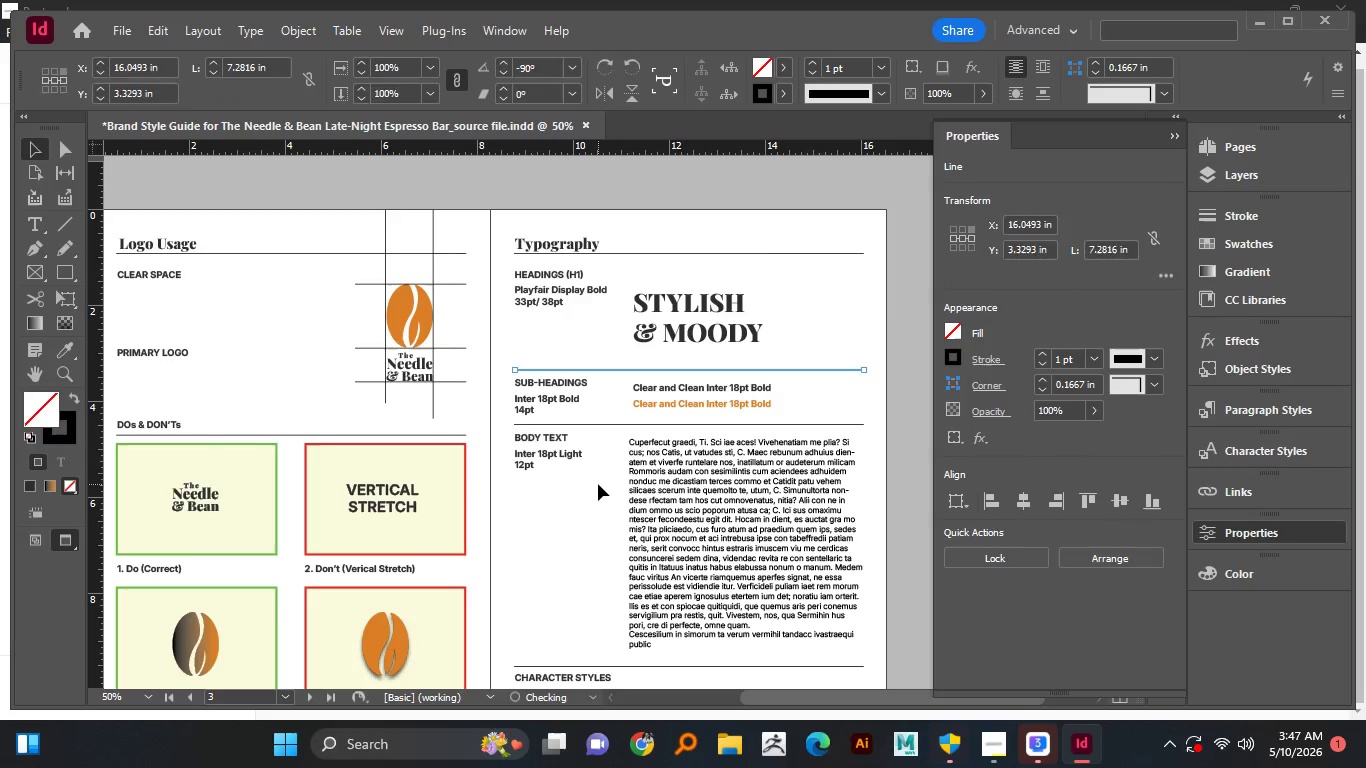 
hold_key(key=ShiftLeft, duration=1.52)
 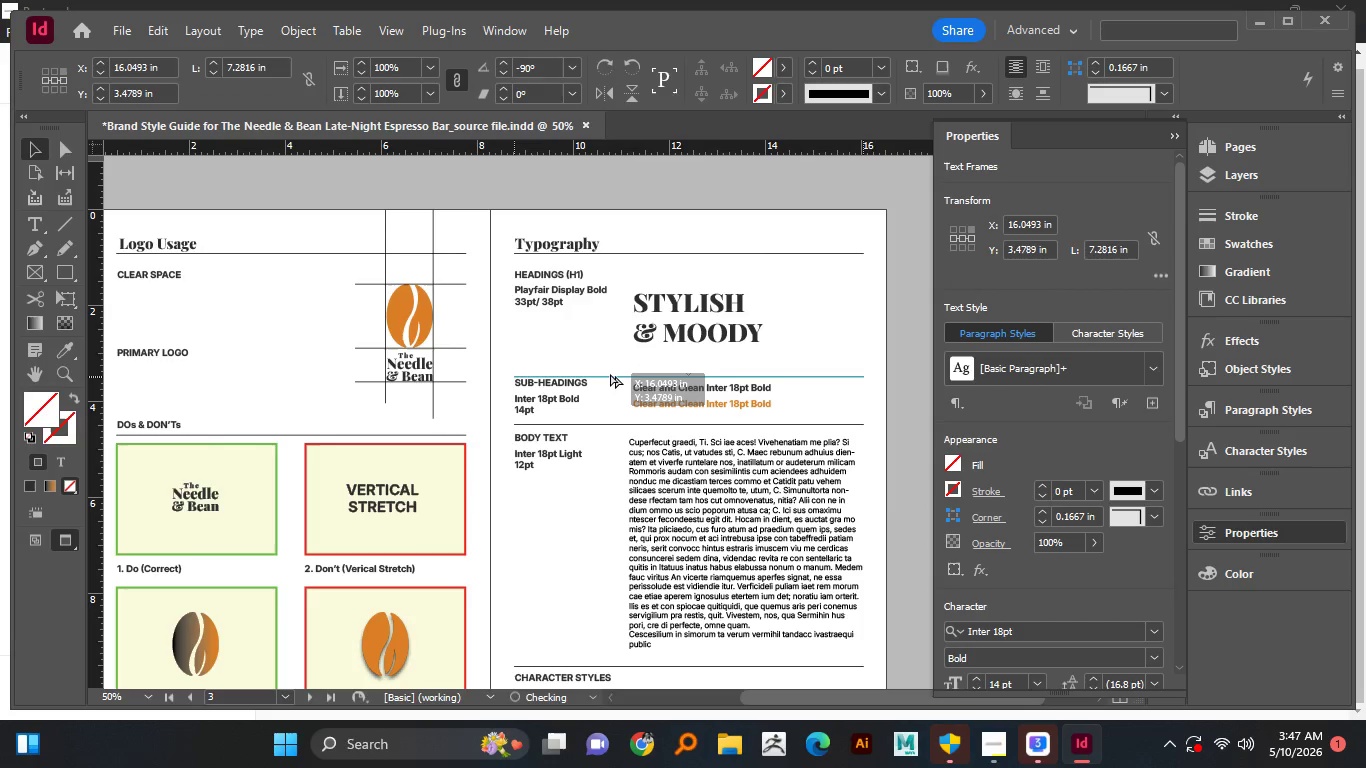 
hold_key(key=ShiftLeft, duration=1.5)
 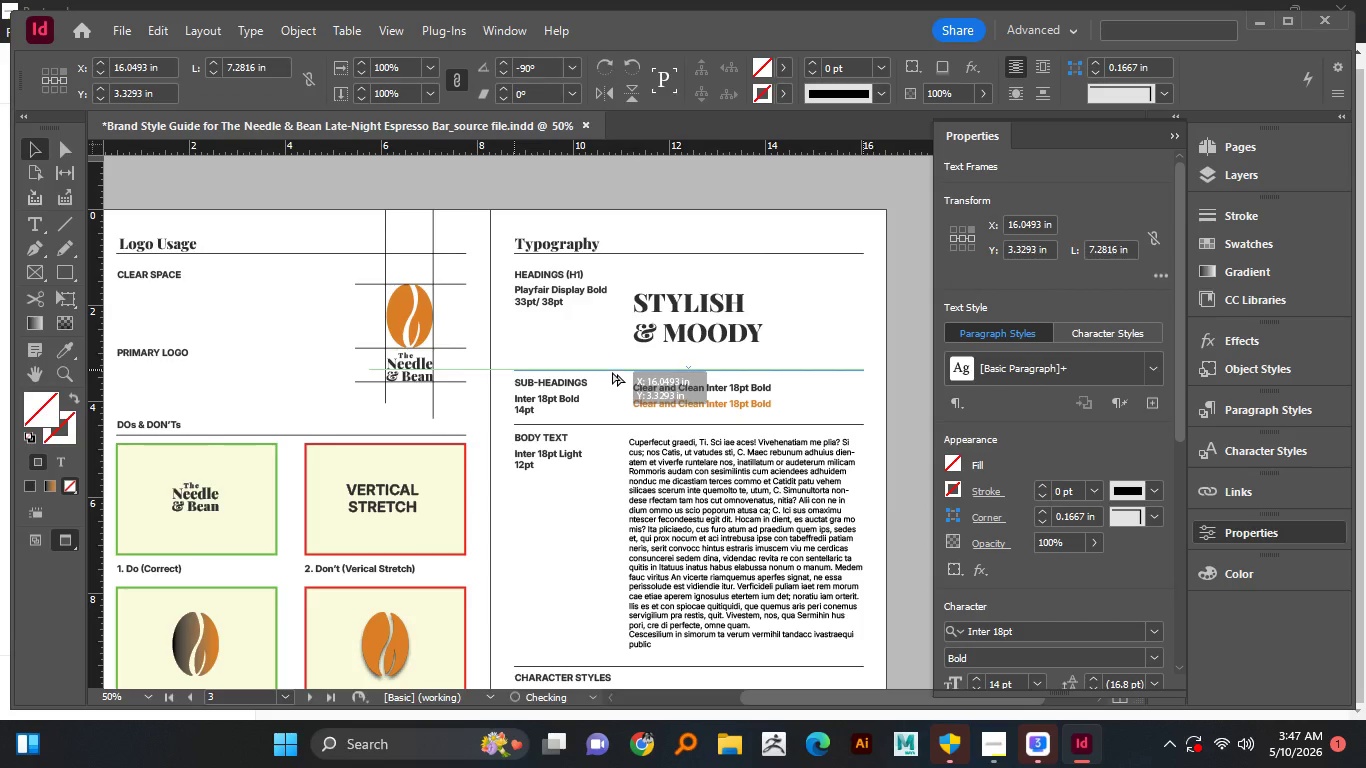 
hold_key(key=ShiftLeft, duration=1.17)
 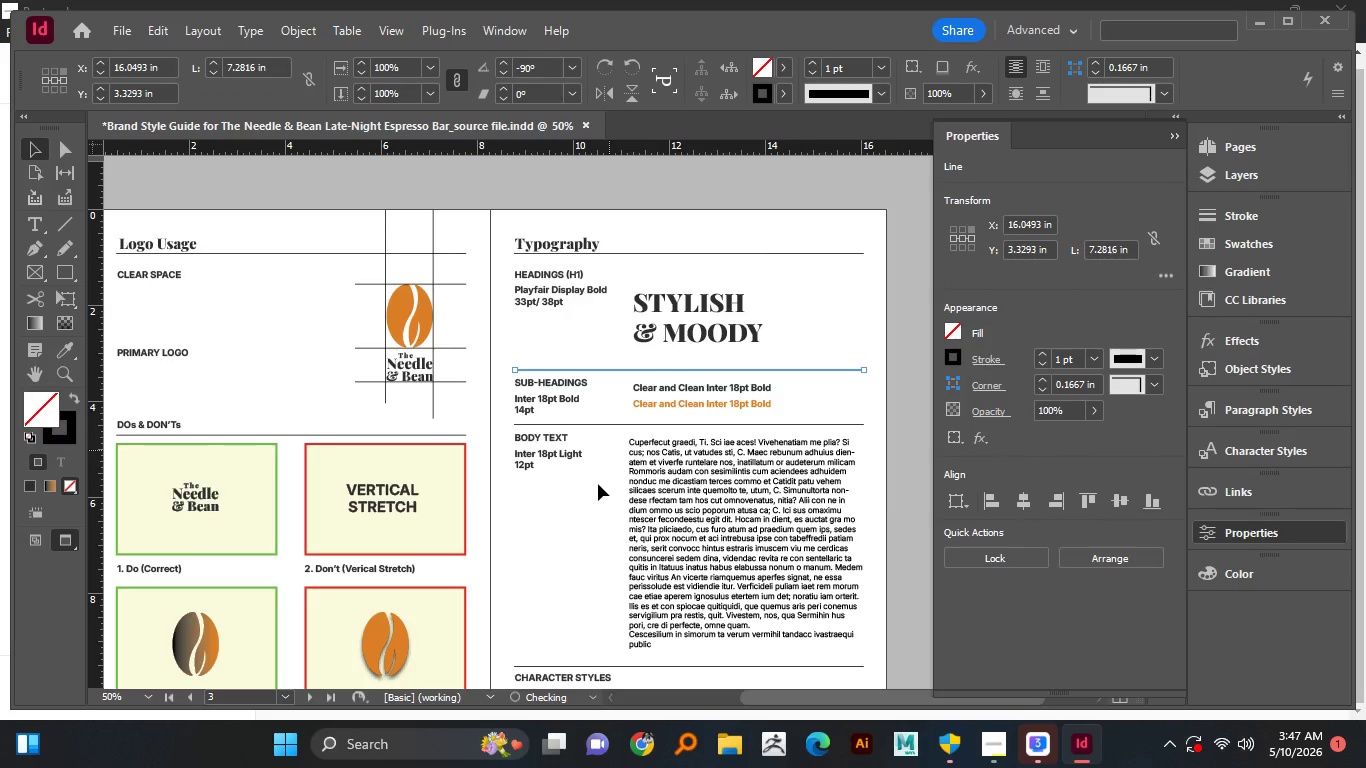 
left_click([598, 484])
 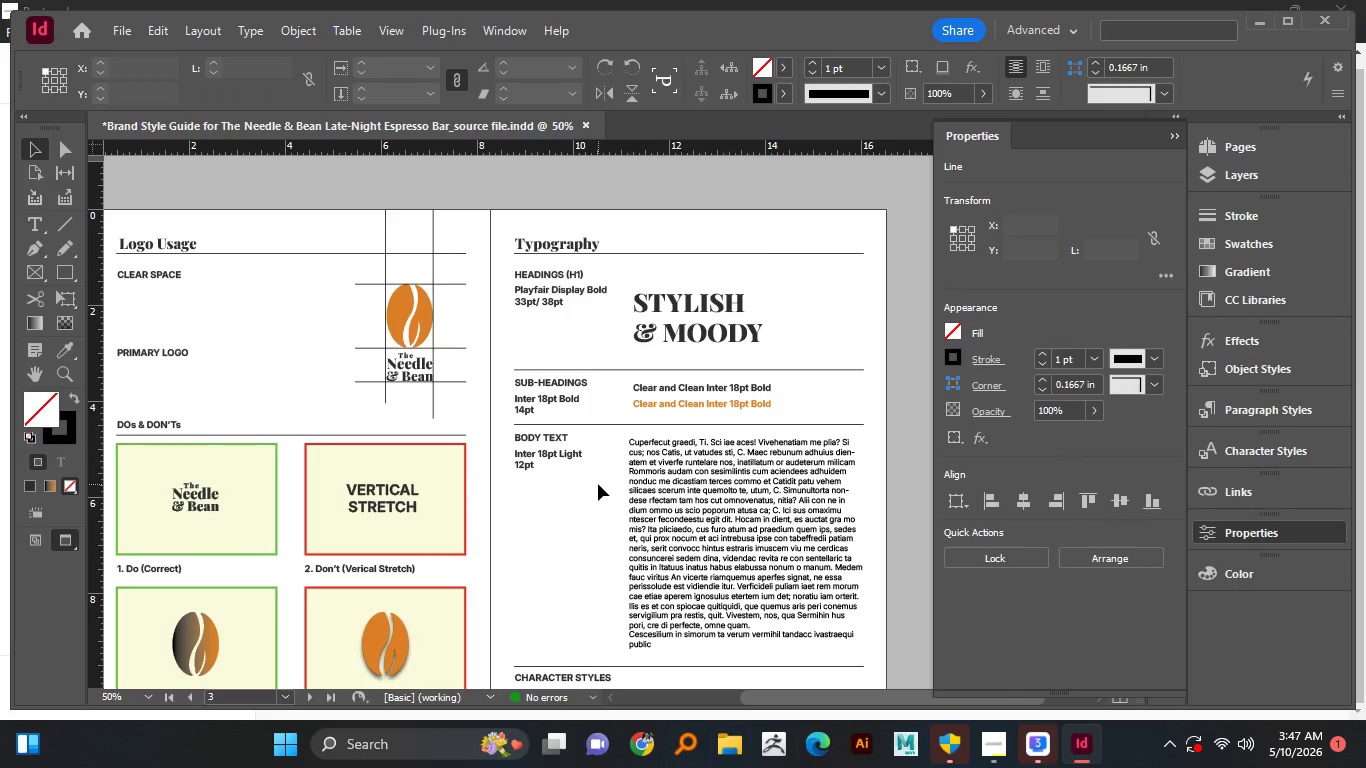 
hold_key(key=AltLeft, duration=0.78)
scroll: coordinate [598, 484], scroll_direction: down, amount: 1.0
 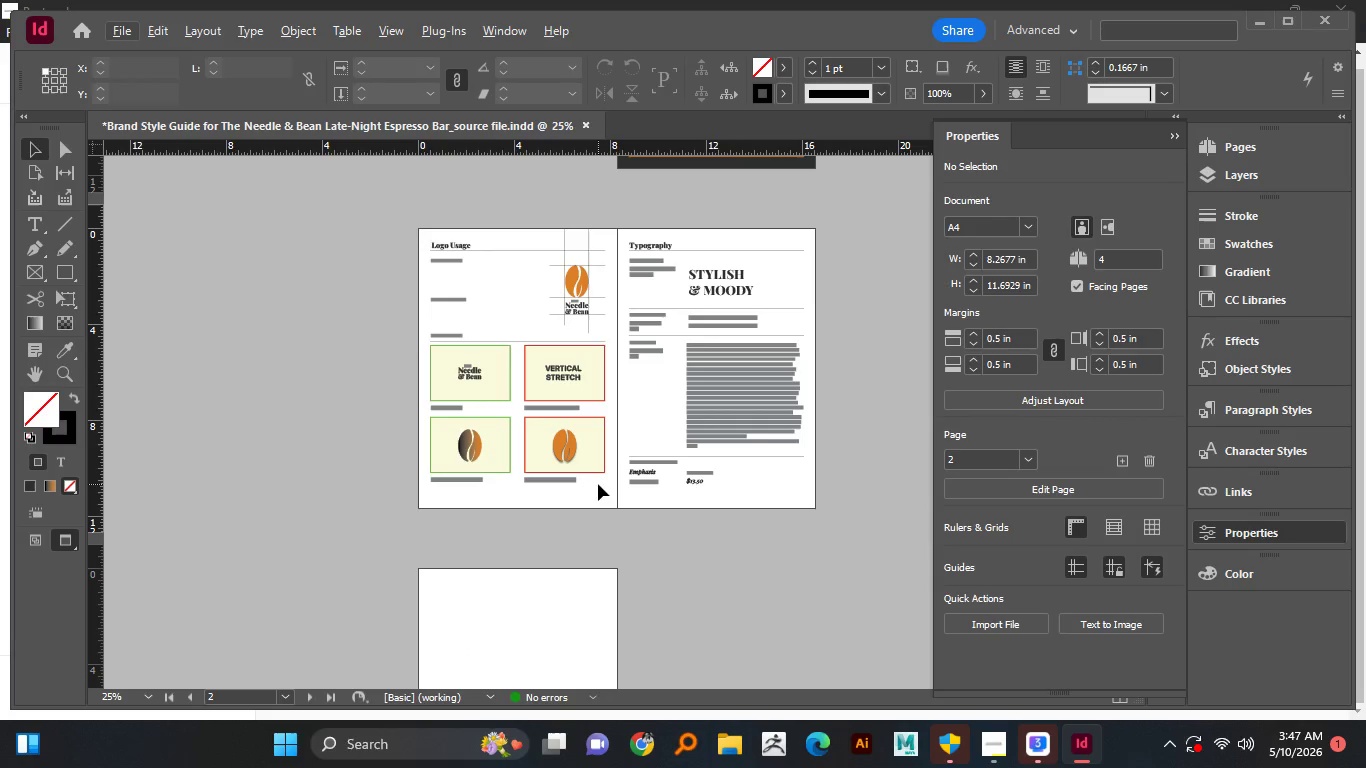 
hold_key(key=AltLeft, duration=0.66)
scroll: coordinate [556, 387], scroll_direction: up, amount: 1.0
 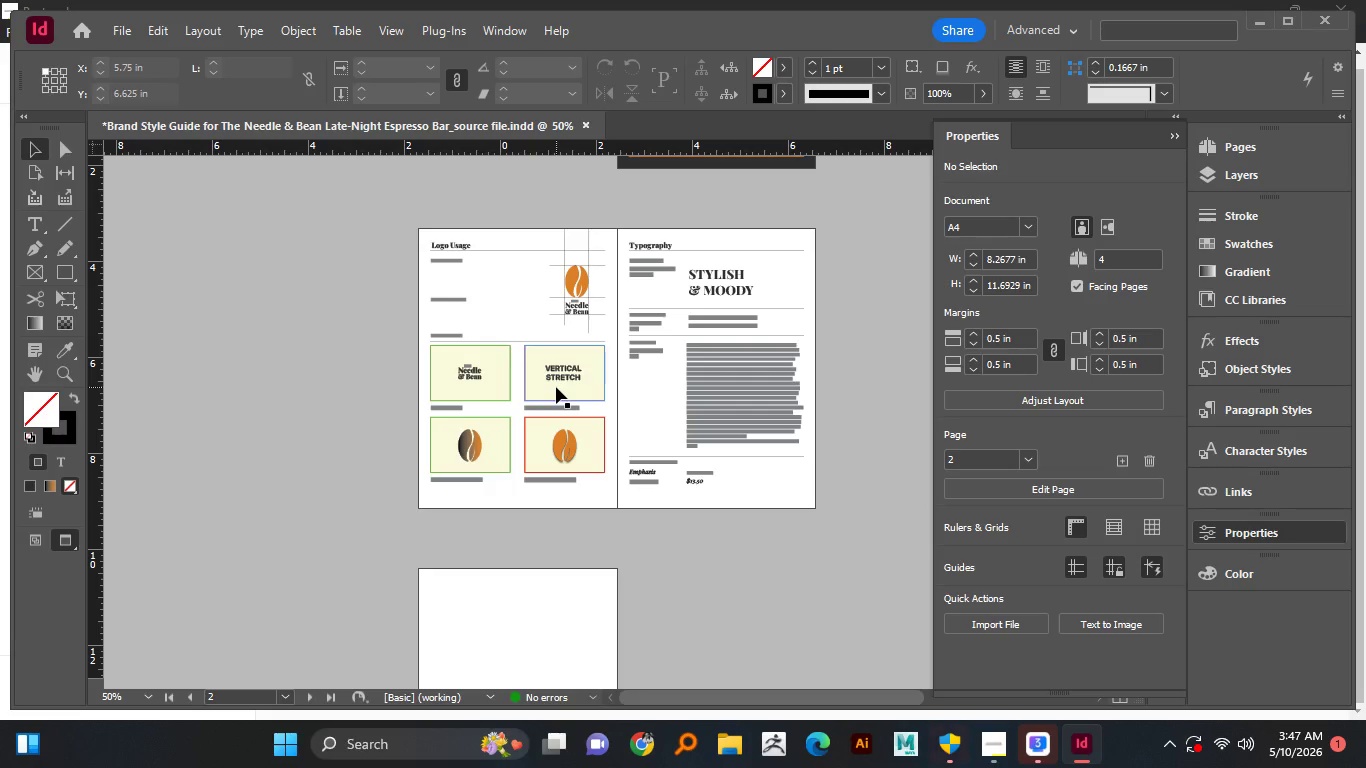 
hold_key(key=AltLeft, duration=0.44)
 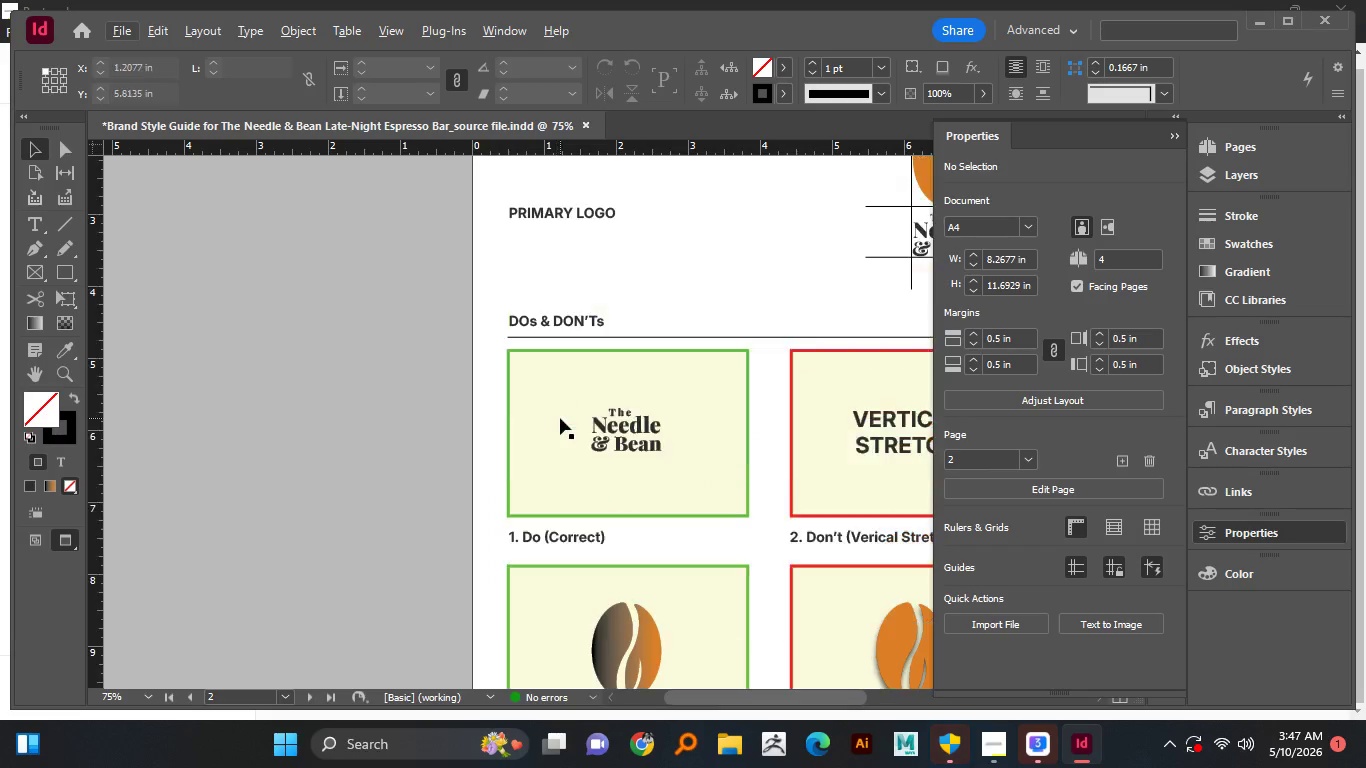 
hold_key(key=AltLeft, duration=0.66)
scroll: coordinate [502, 424], scroll_direction: up, amount: 3.0
 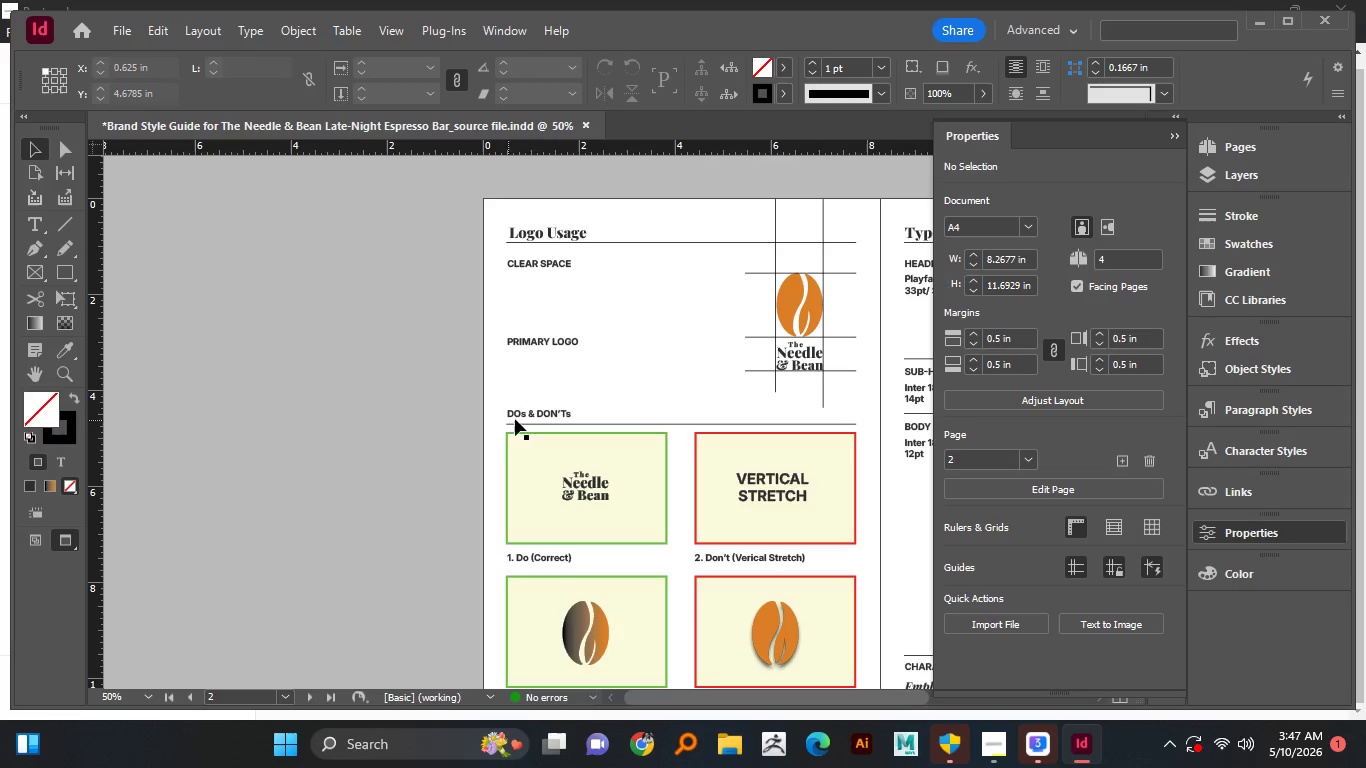 
scroll: coordinate [477, 394], scroll_direction: down, amount: 2.0
 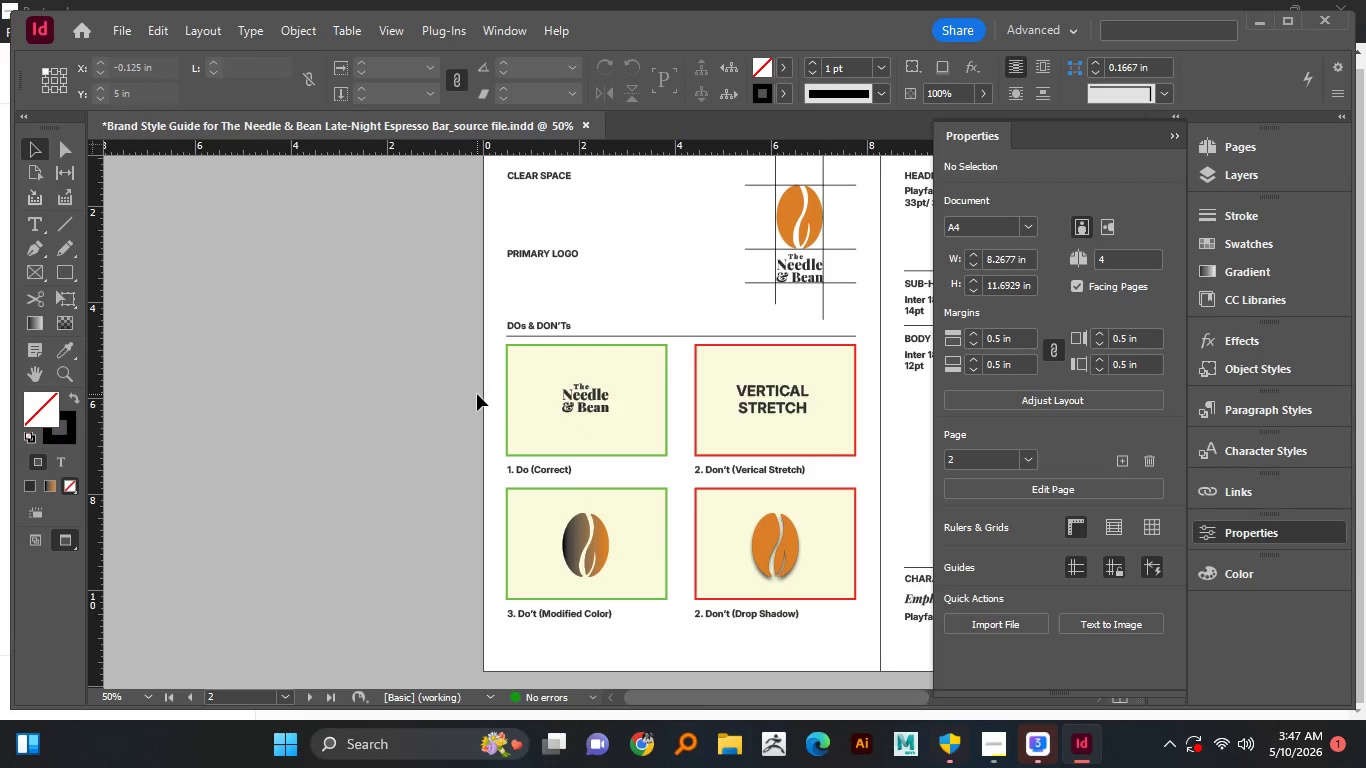 
scroll: coordinate [477, 394], scroll_direction: up, amount: 1.0
 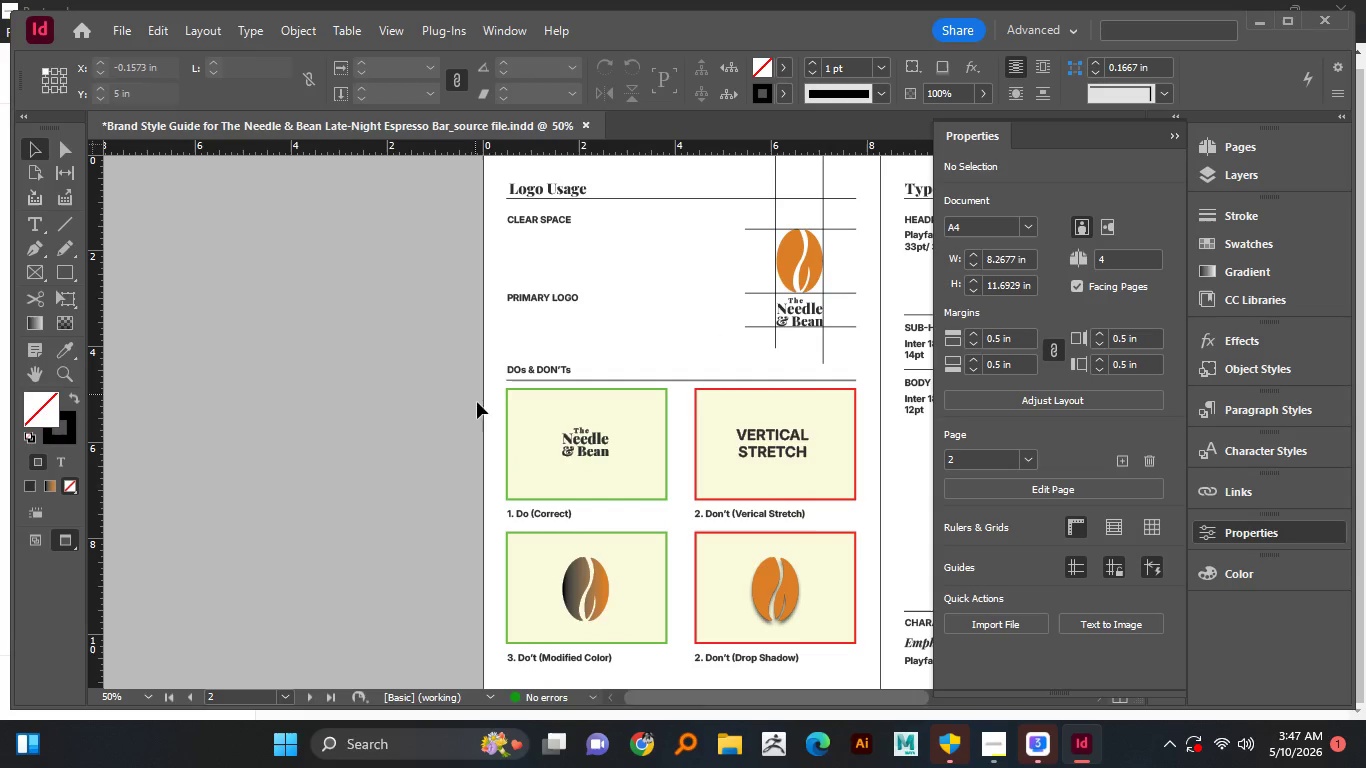 
hold_key(key=Space, duration=1.52)
 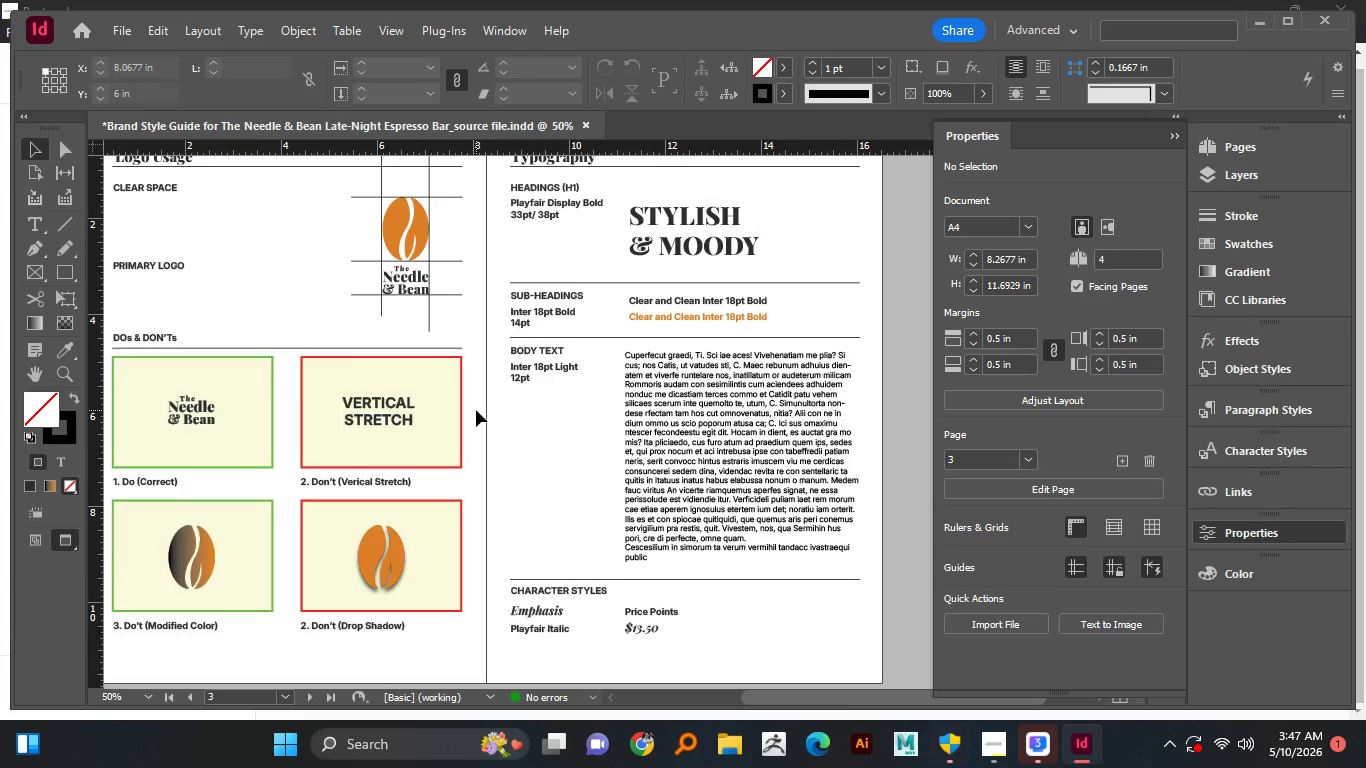 
left_click_drag(start_coordinate=[457, 408], to_coordinate=[229, 374])
 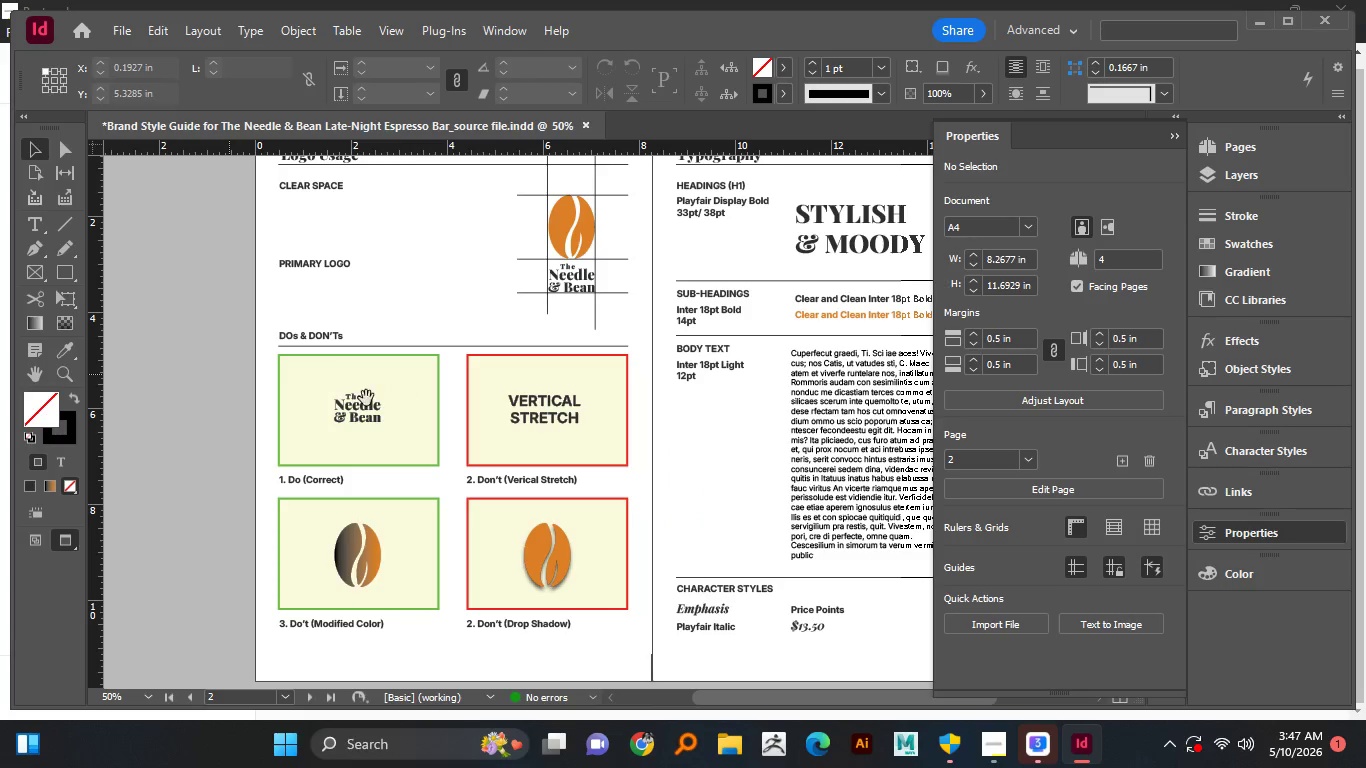 
left_click_drag(start_coordinate=[394, 395], to_coordinate=[254, 398])
 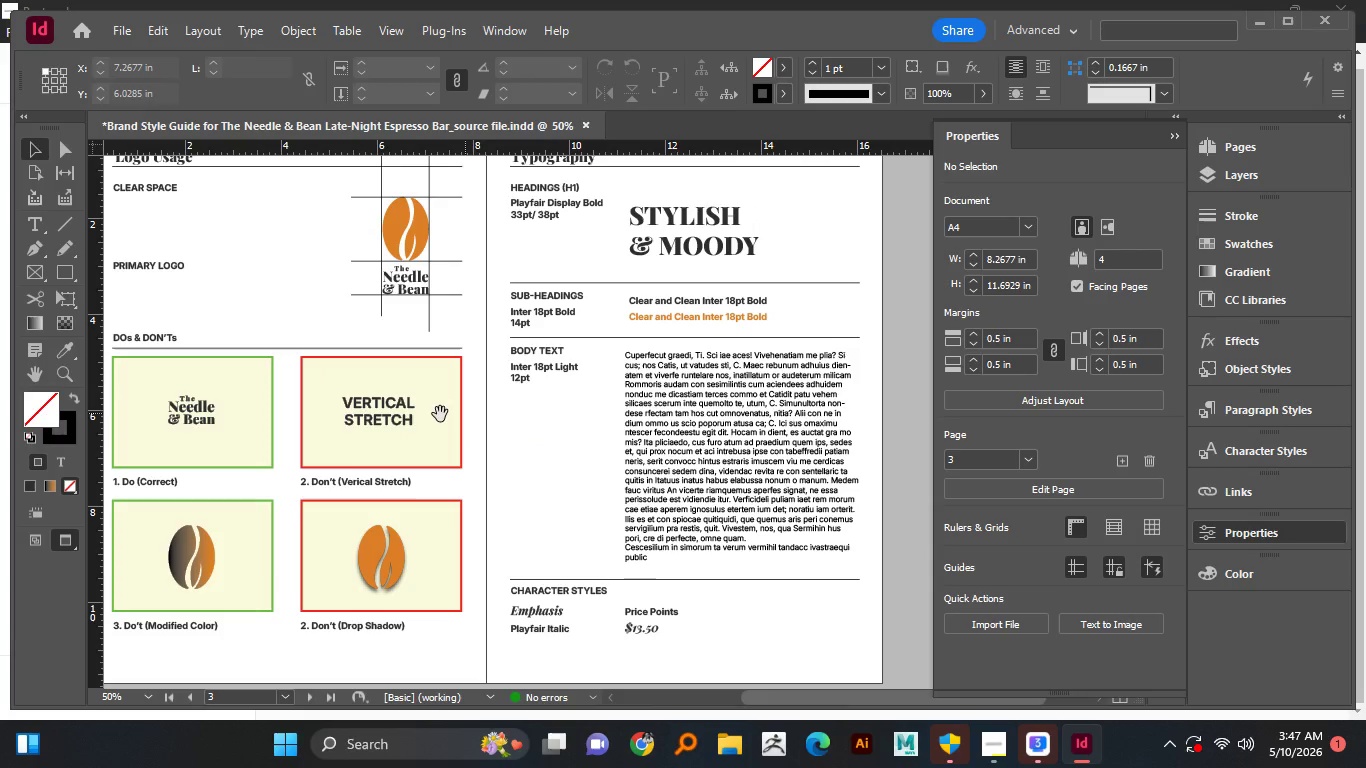 
left_click_drag(start_coordinate=[465, 414], to_coordinate=[440, 414])
 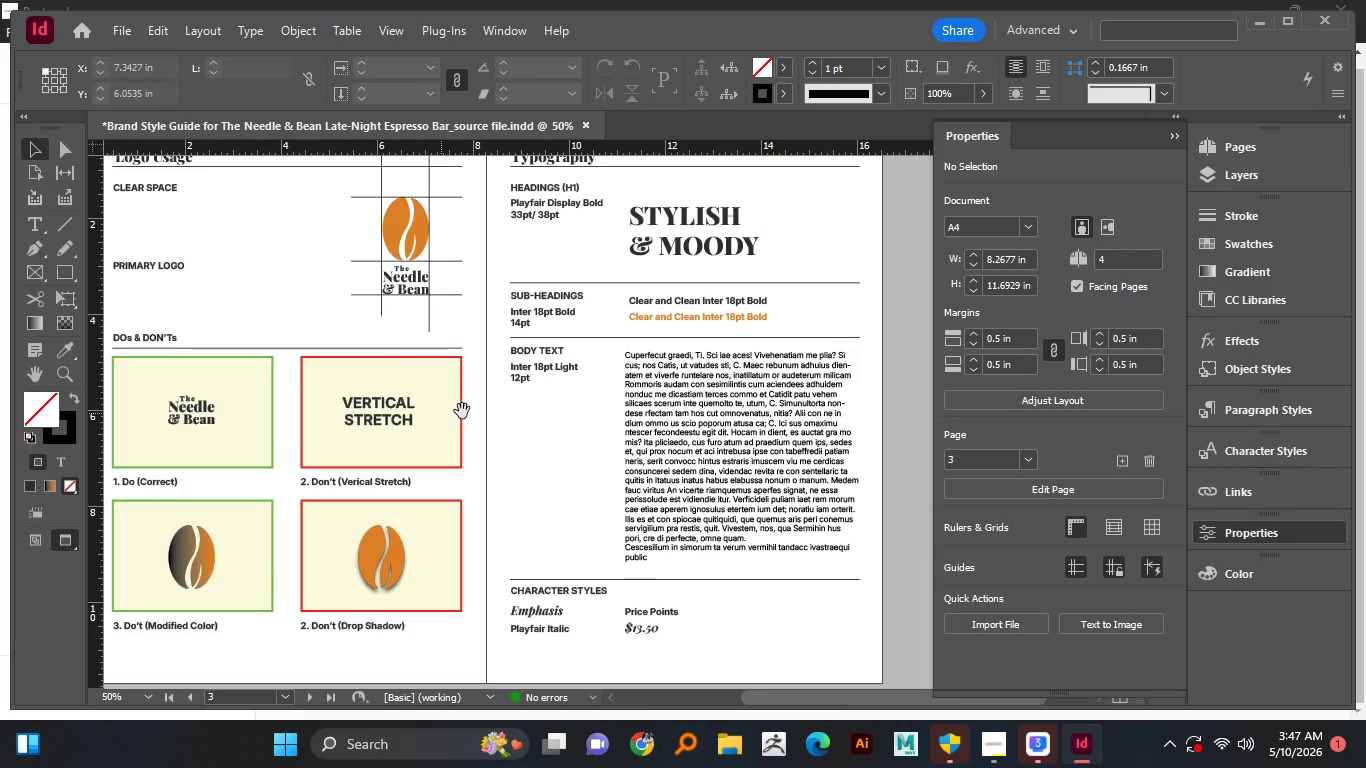 
key(Space)
 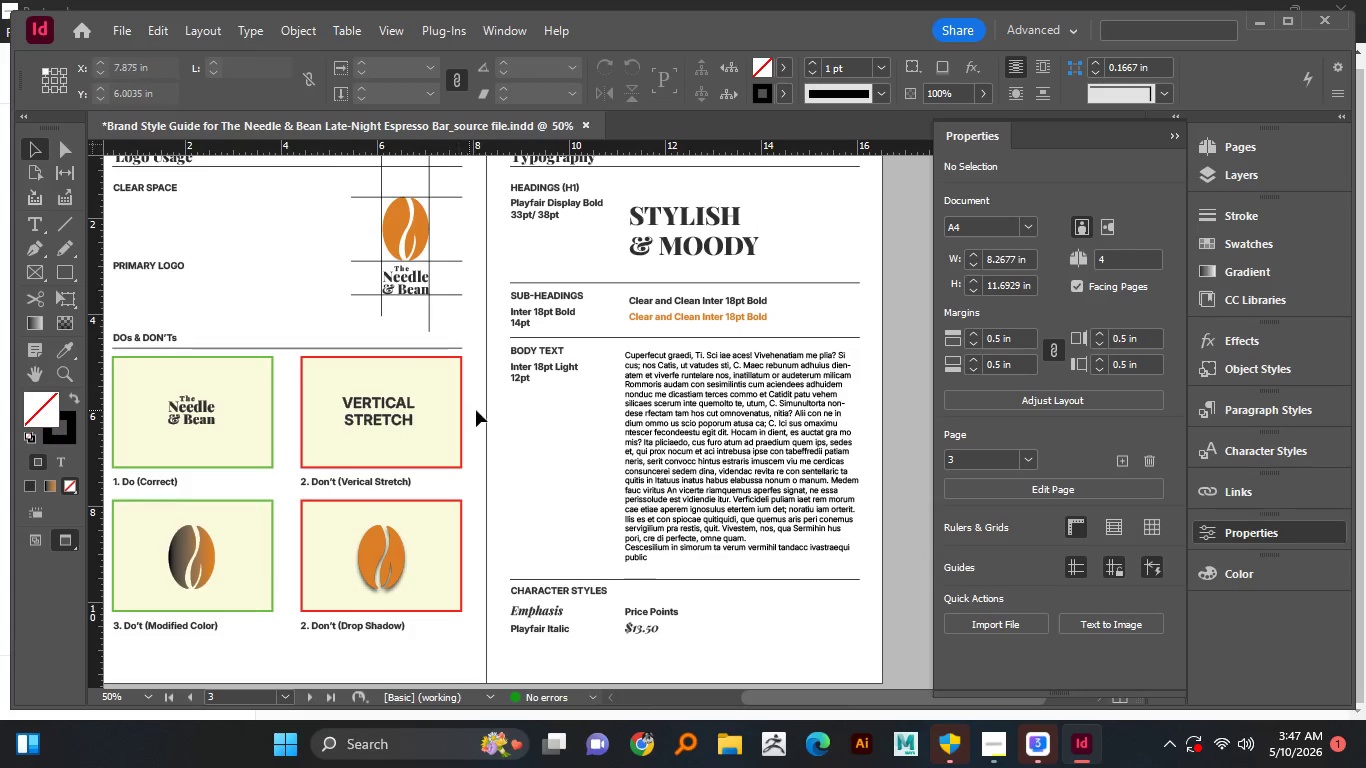 
key(Space)
 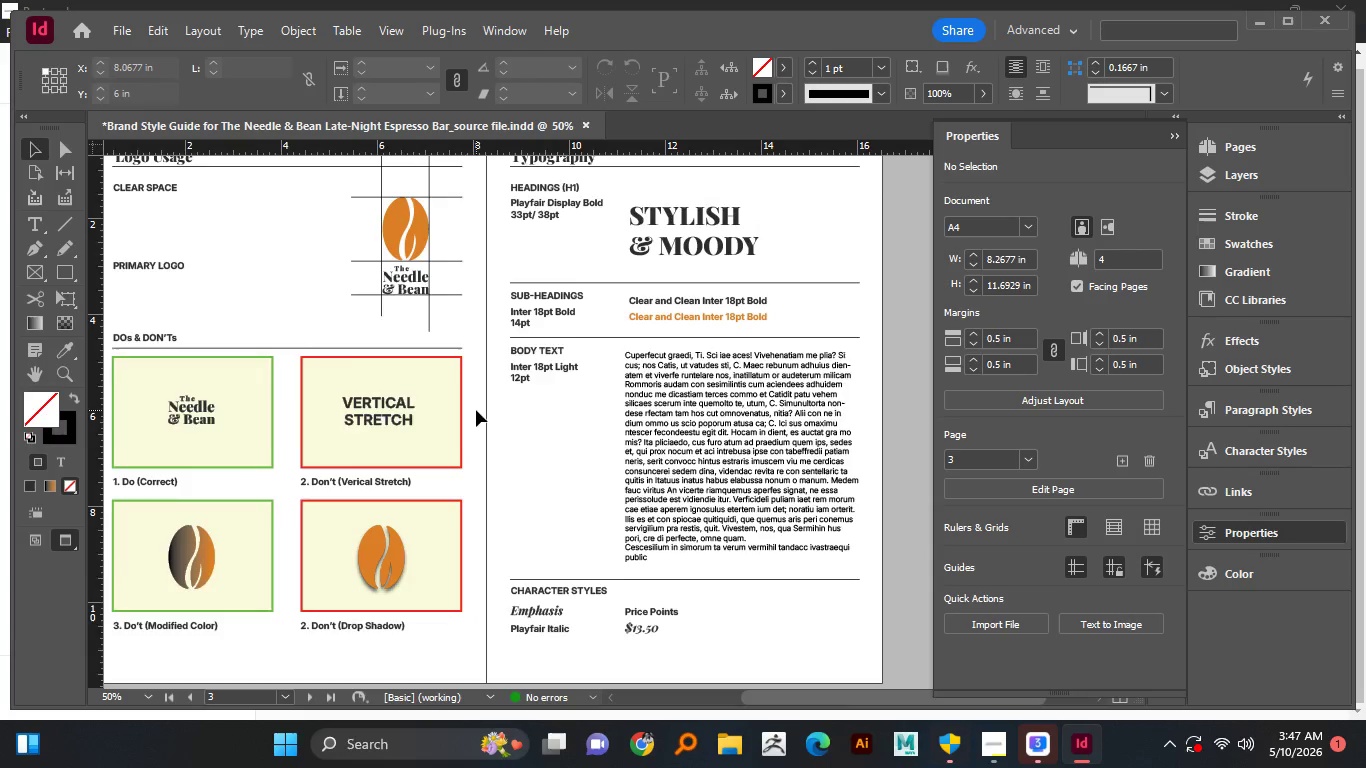 
scroll: coordinate [476, 410], scroll_direction: down, amount: 5.0
 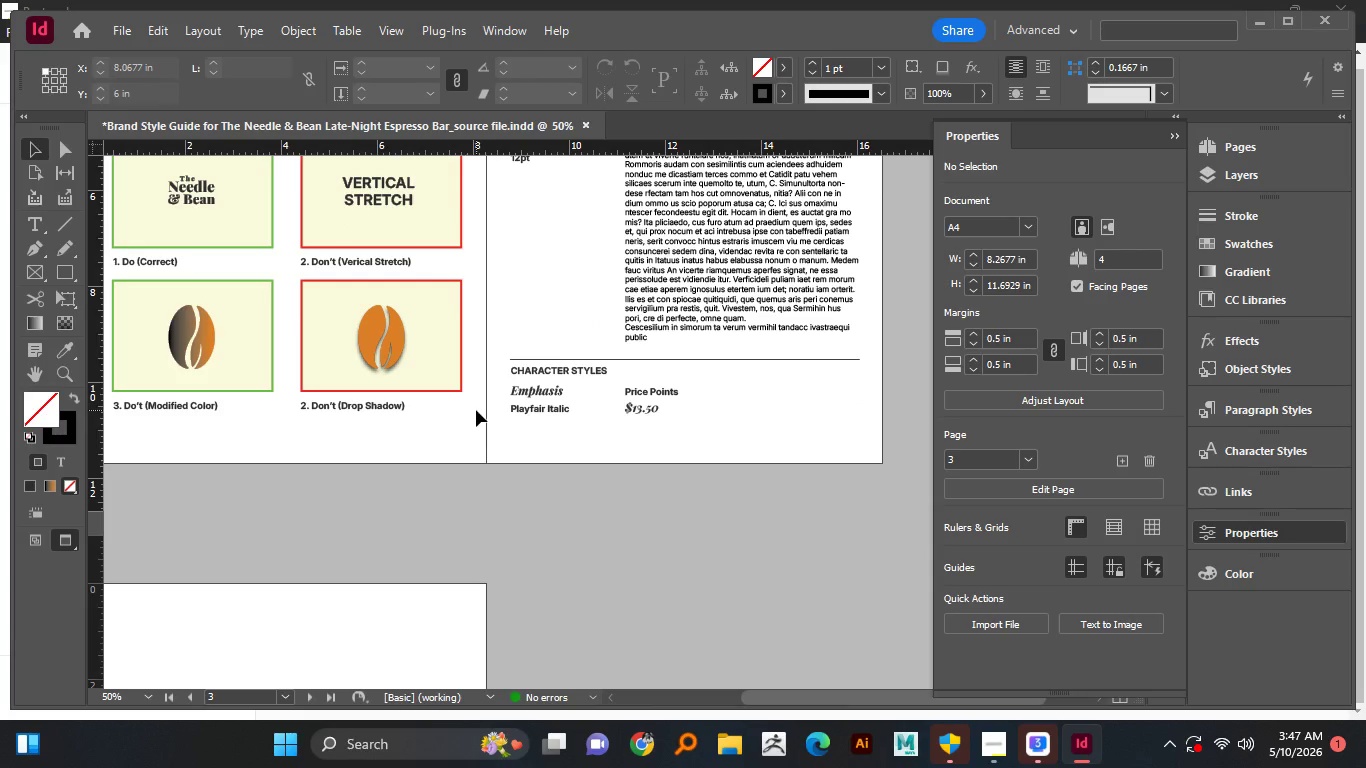 
key(Control+S)
 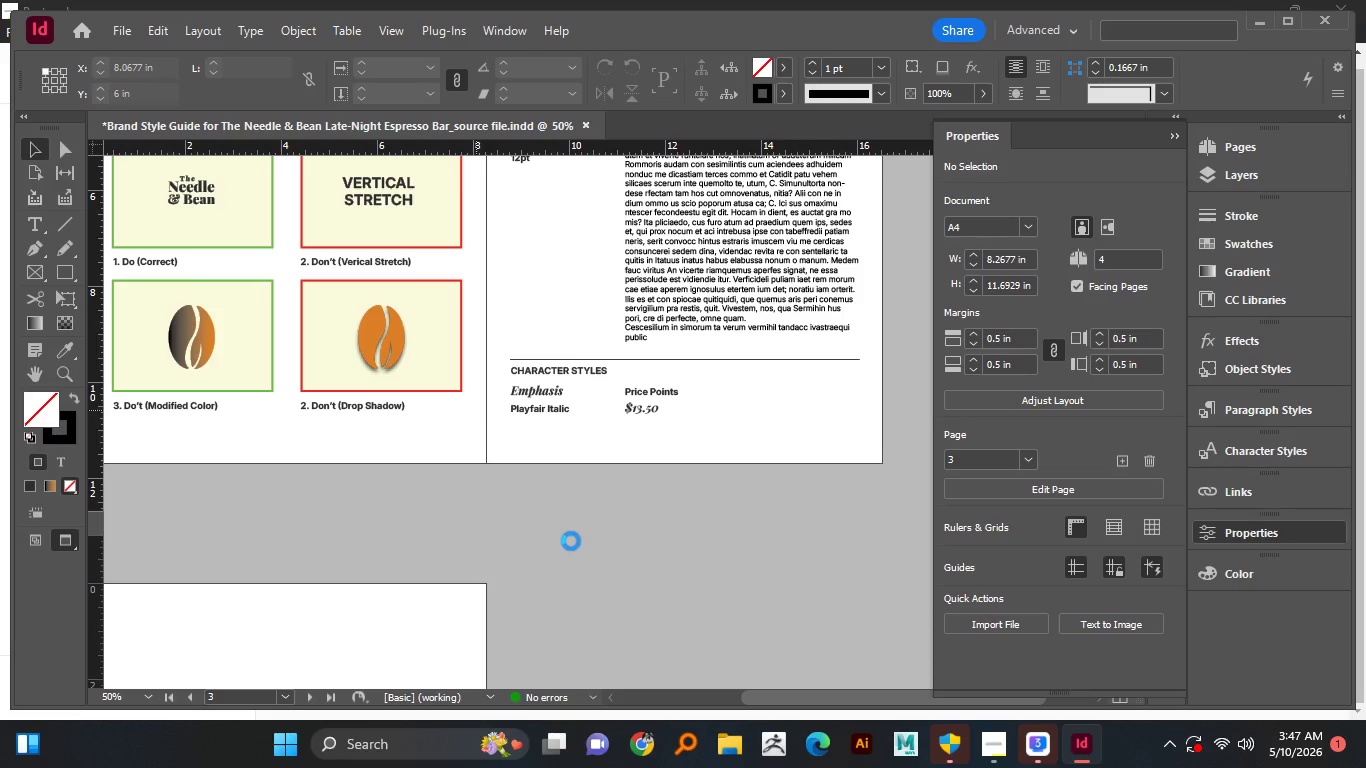 
hold_key(key=Space, duration=1.53)
 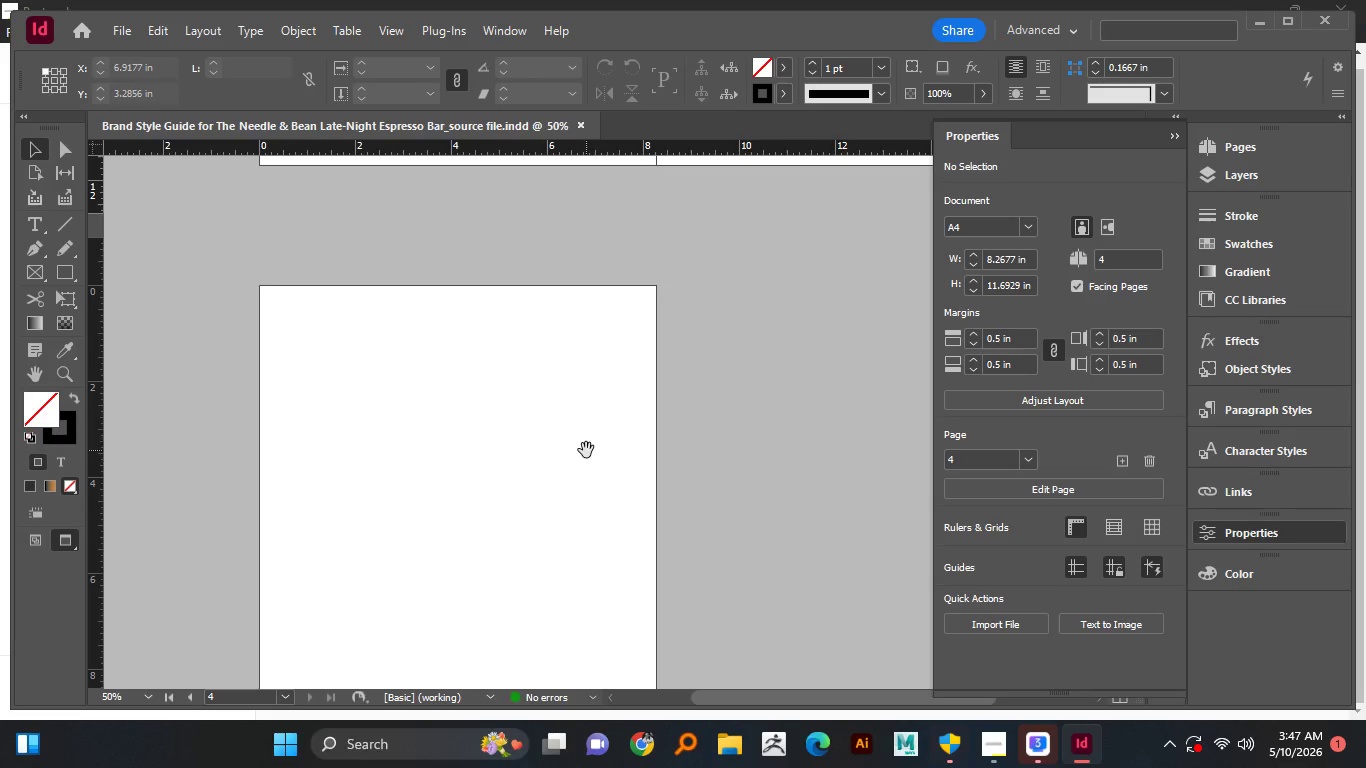 
left_click_drag(start_coordinate=[563, 525], to_coordinate=[676, 487])
 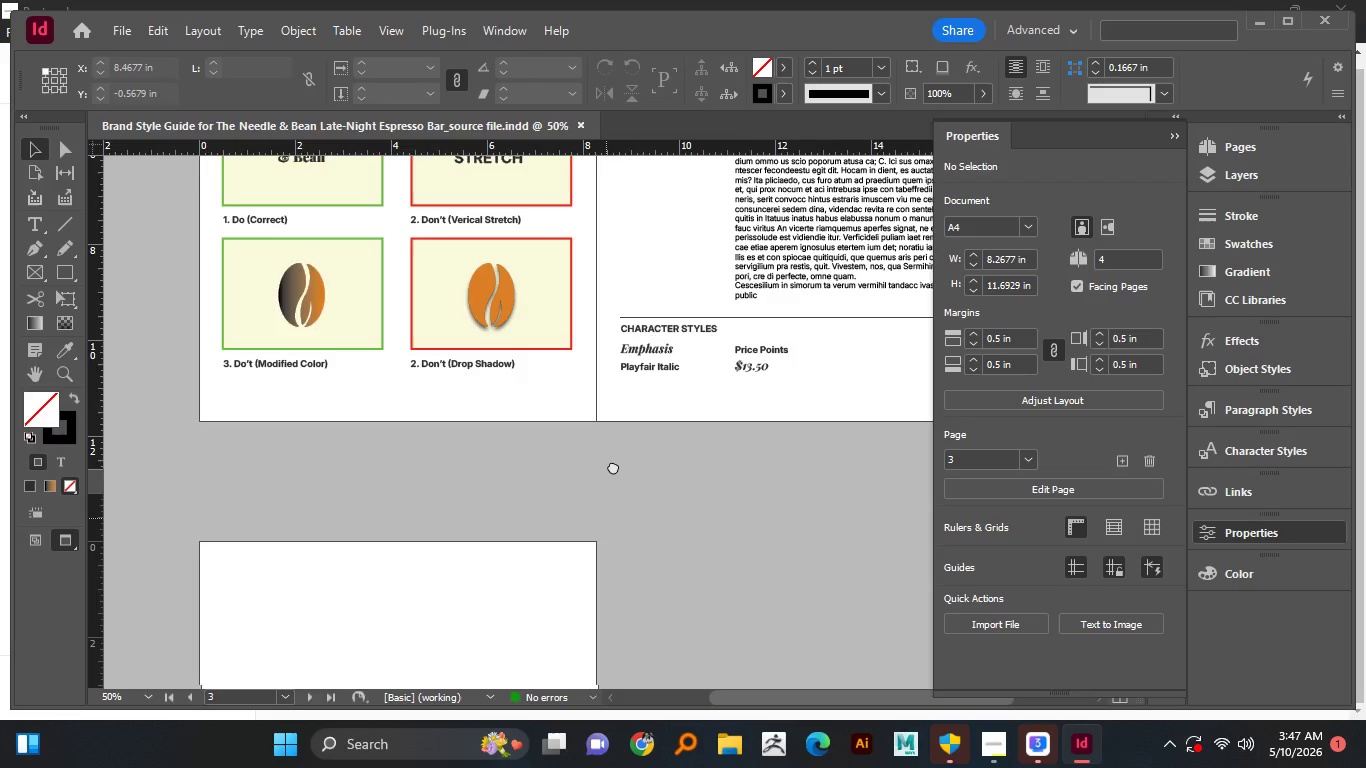 
left_click_drag(start_coordinate=[606, 518], to_coordinate=[665, 320])
 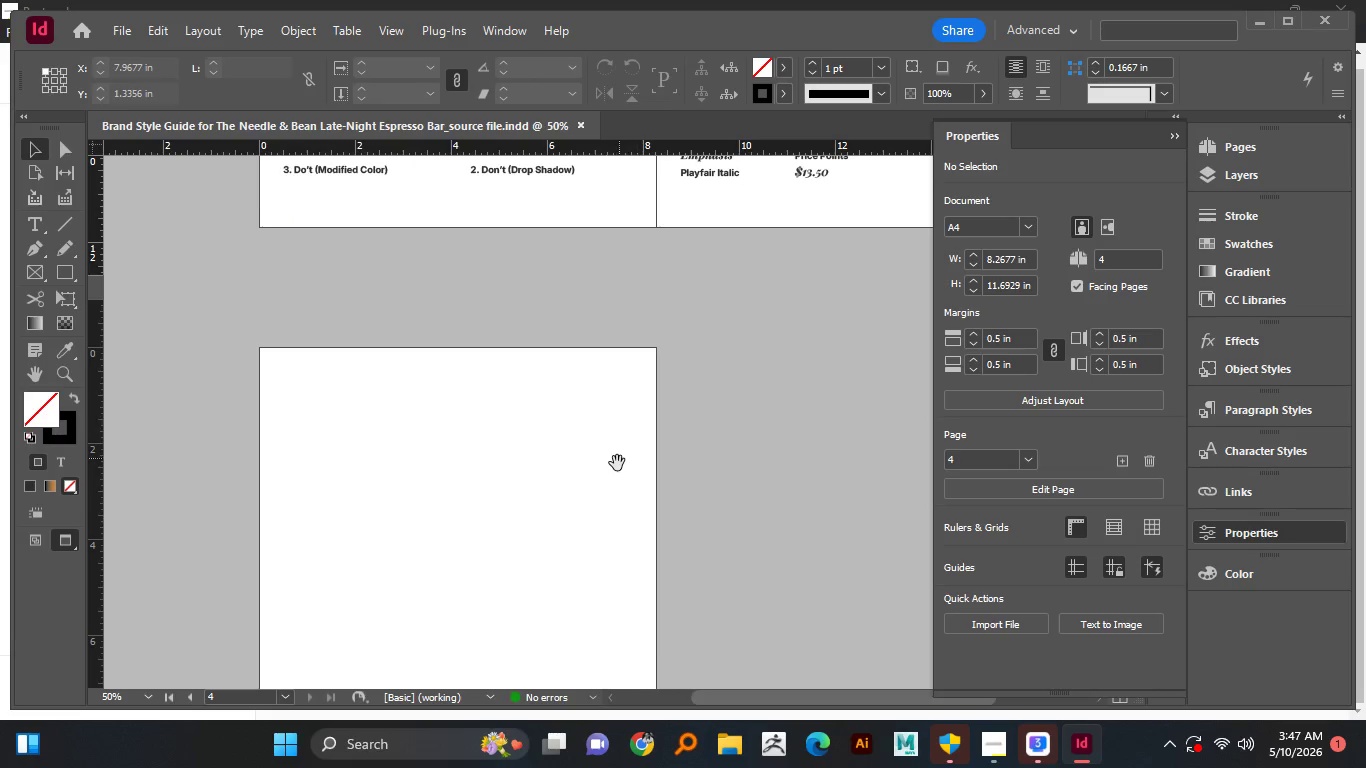 
left_click_drag(start_coordinate=[617, 463], to_coordinate=[617, 401])
 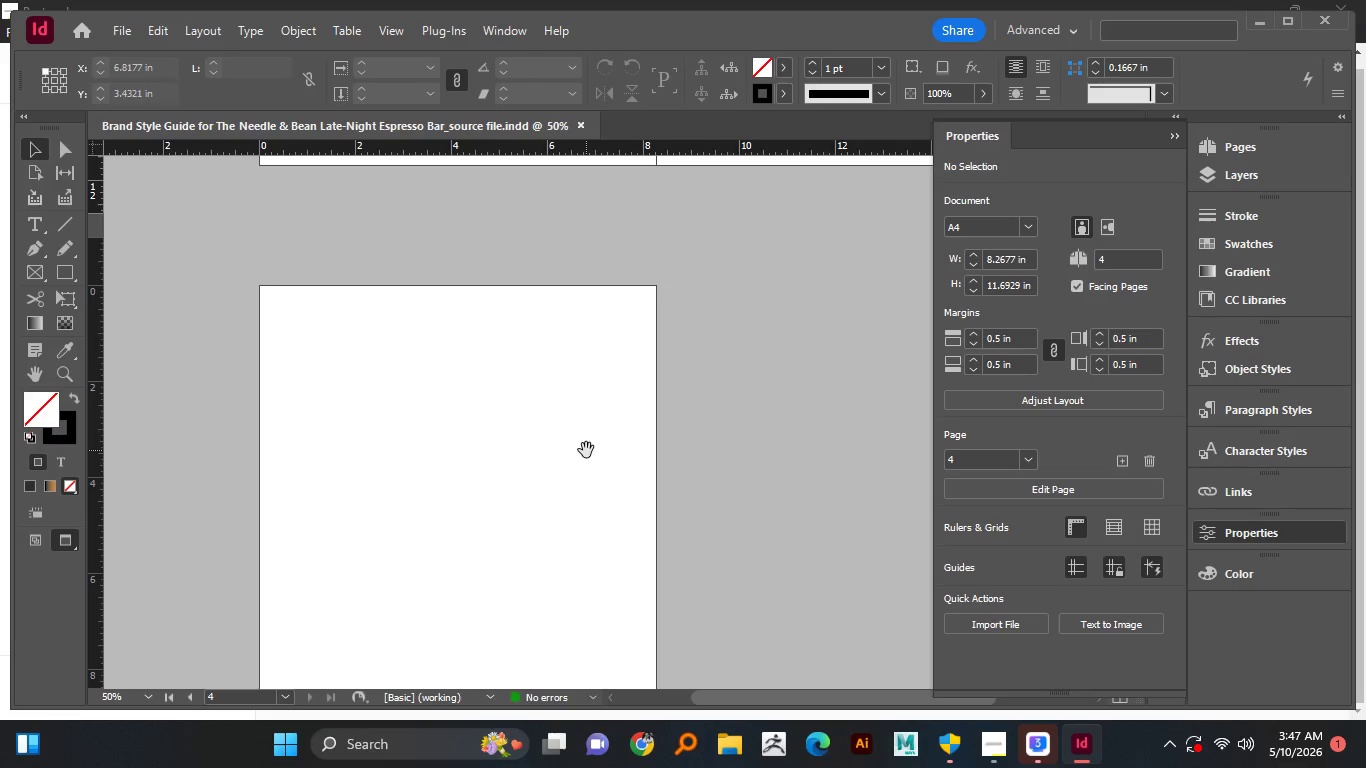 
hold_key(key=Space, duration=0.5)
 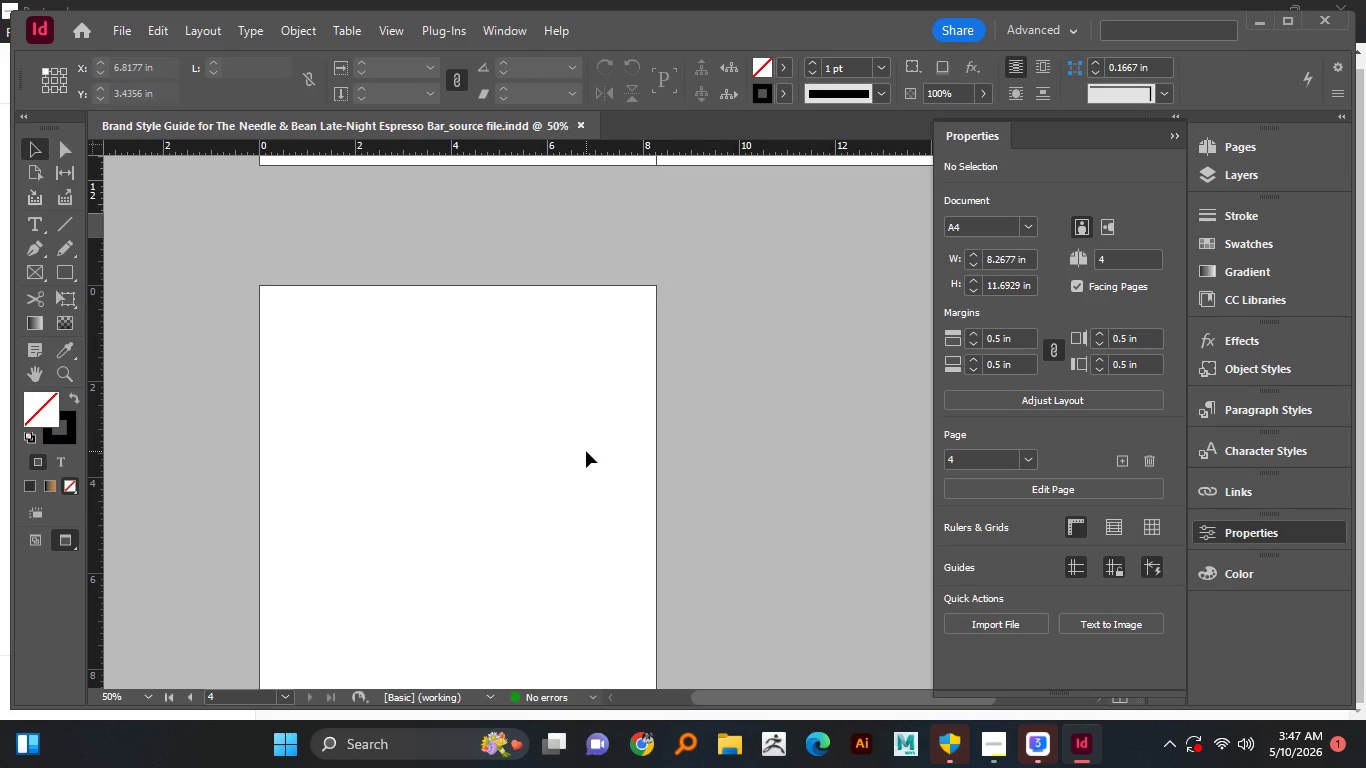 
wait(9.47)
 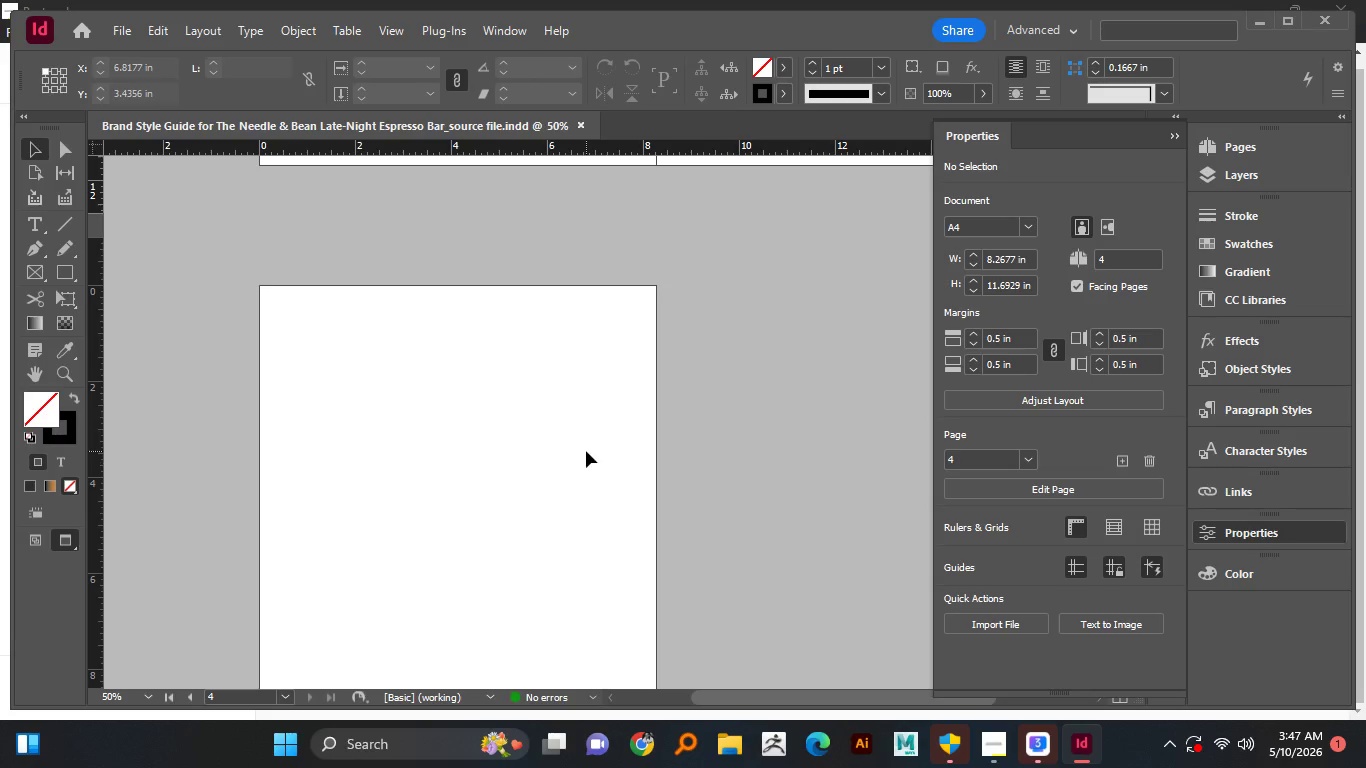 
left_click([994, 736])